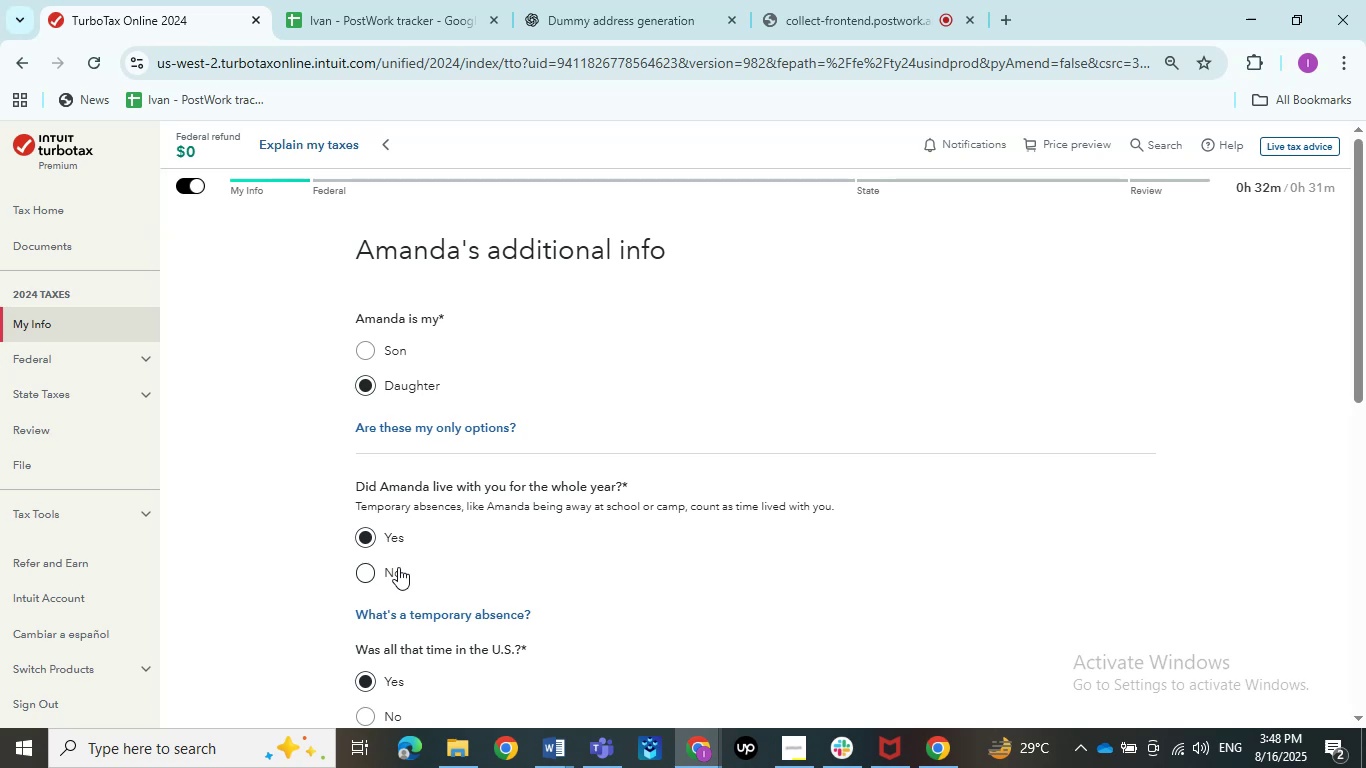 
scroll: coordinate [355, 547], scroll_direction: down, amount: 8.0
 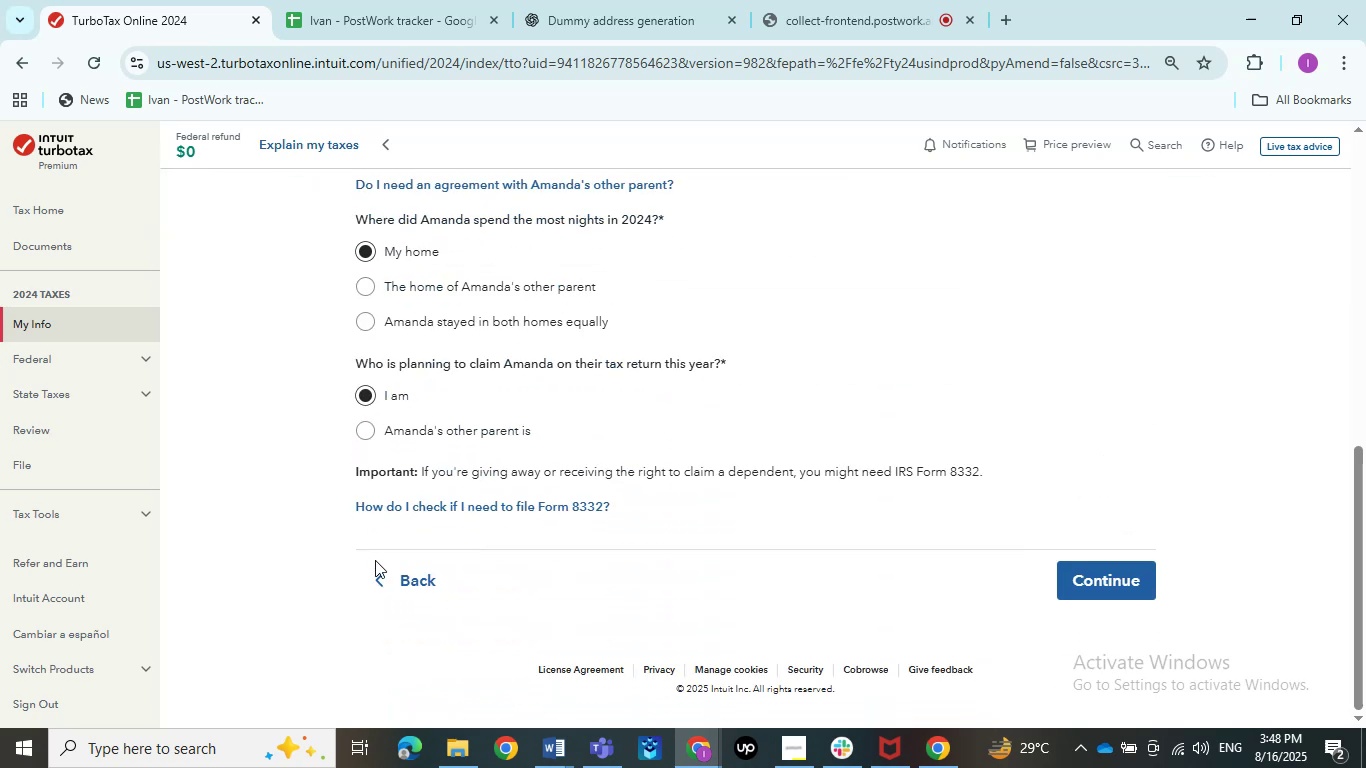 
left_click([395, 586])
 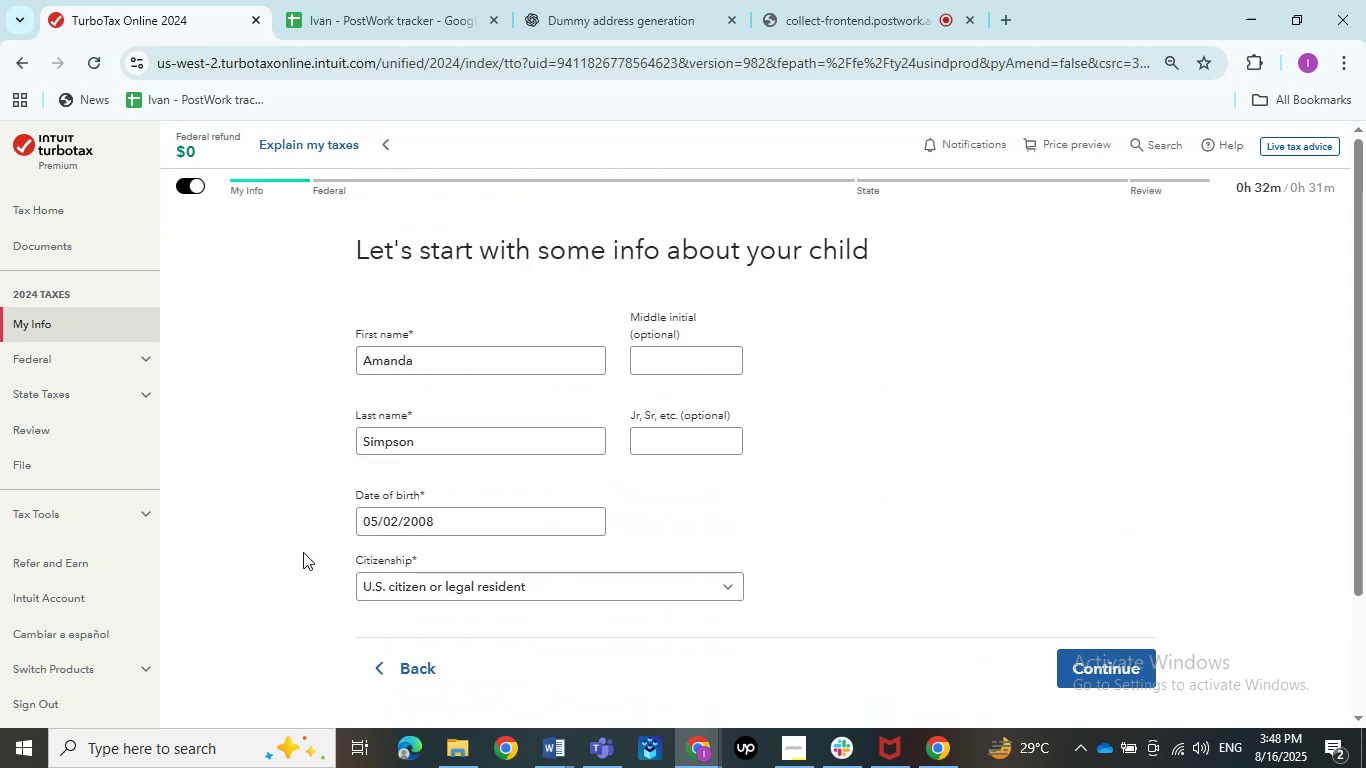 
left_click_drag(start_coordinate=[507, 367], to_coordinate=[314, 379])
 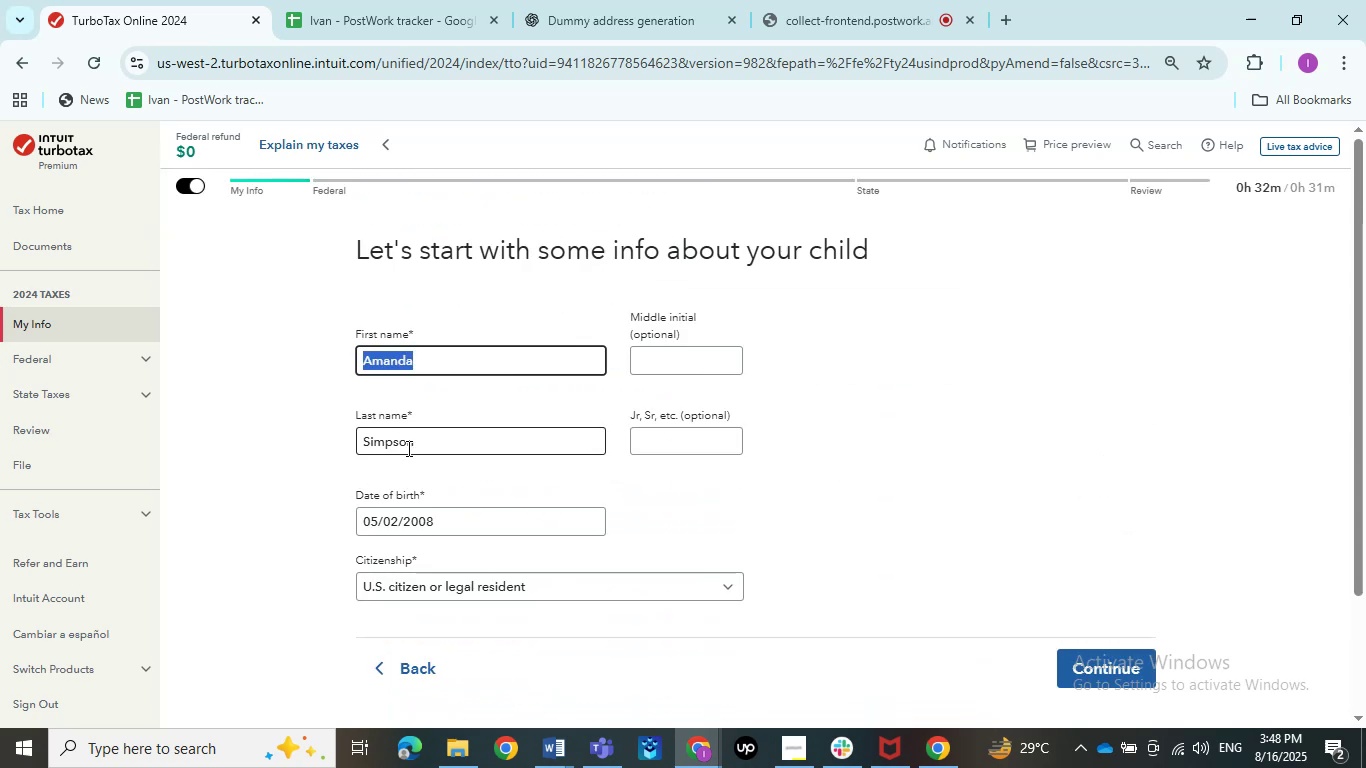 
left_click_drag(start_coordinate=[425, 450], to_coordinate=[232, 448])
 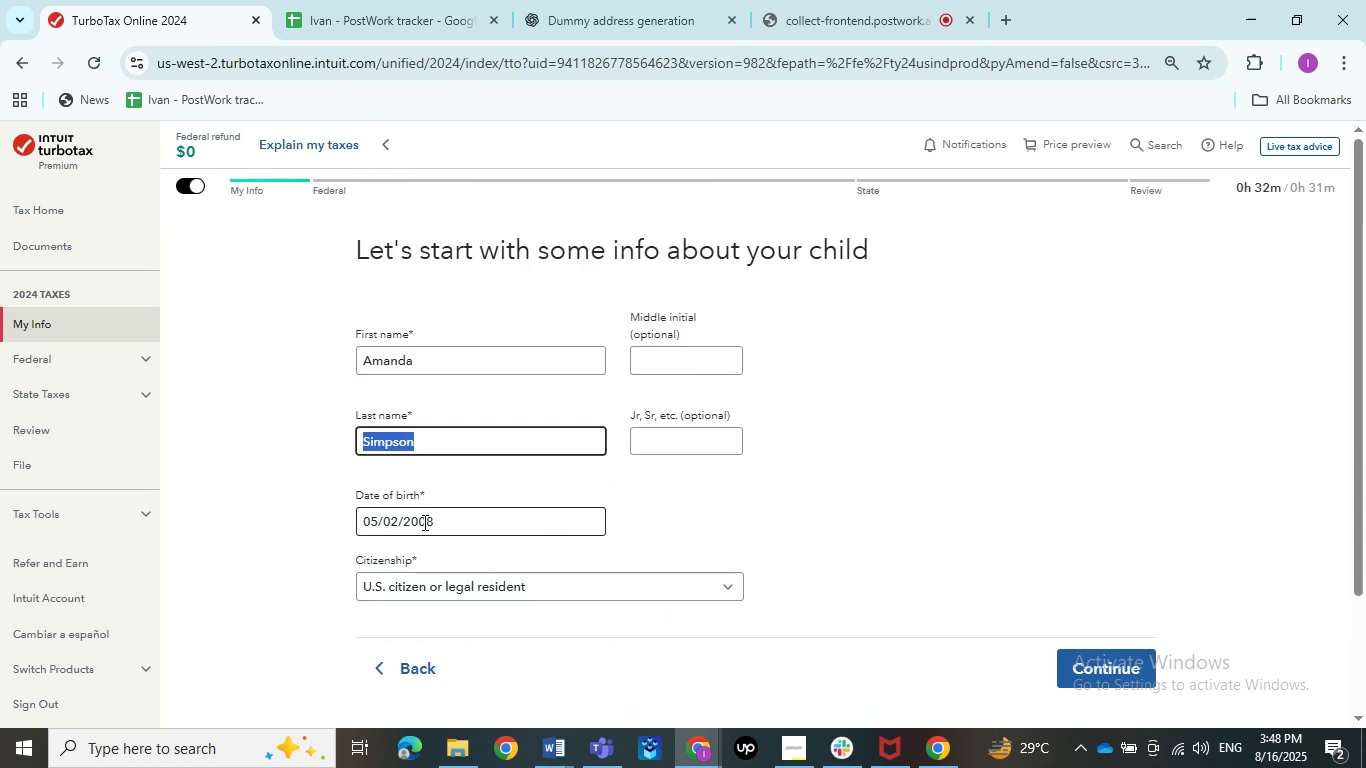 
left_click_drag(start_coordinate=[448, 520], to_coordinate=[107, 514])
 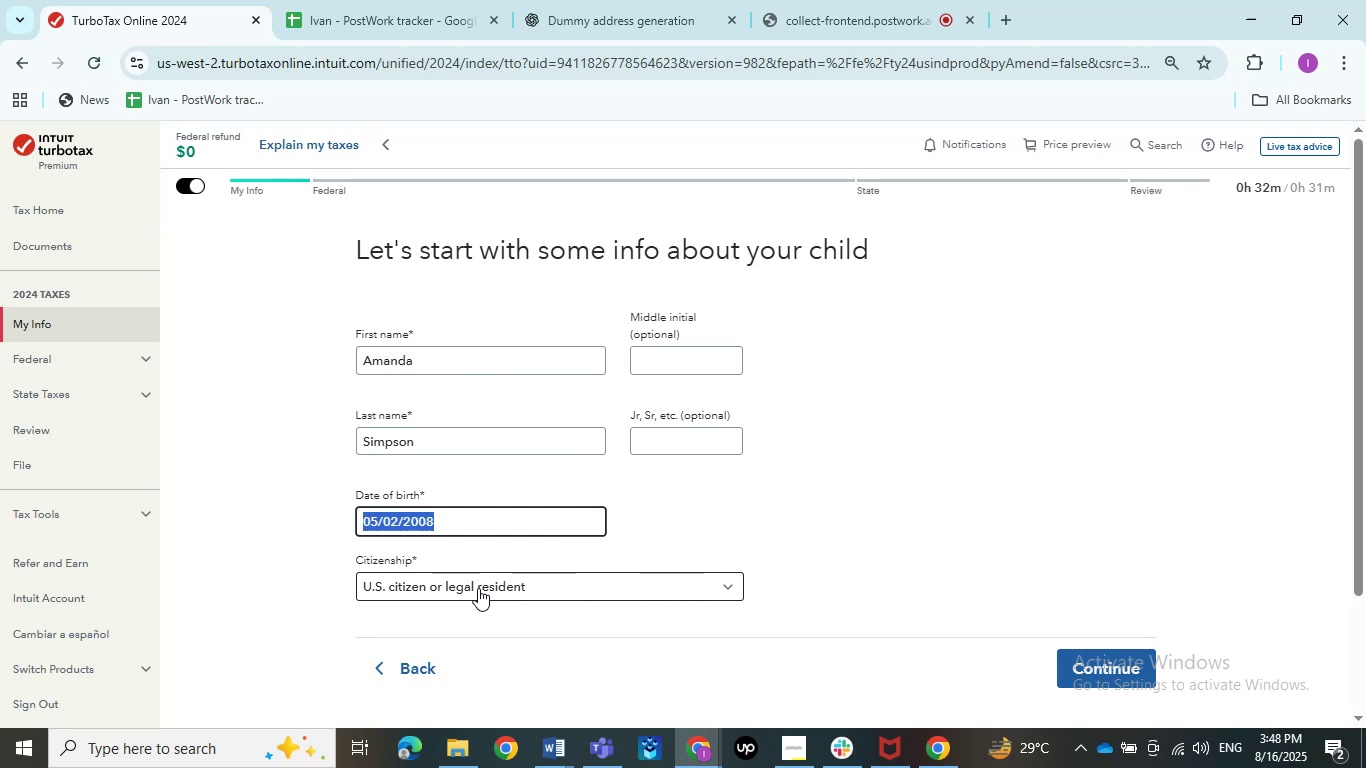 
left_click([425, 668])
 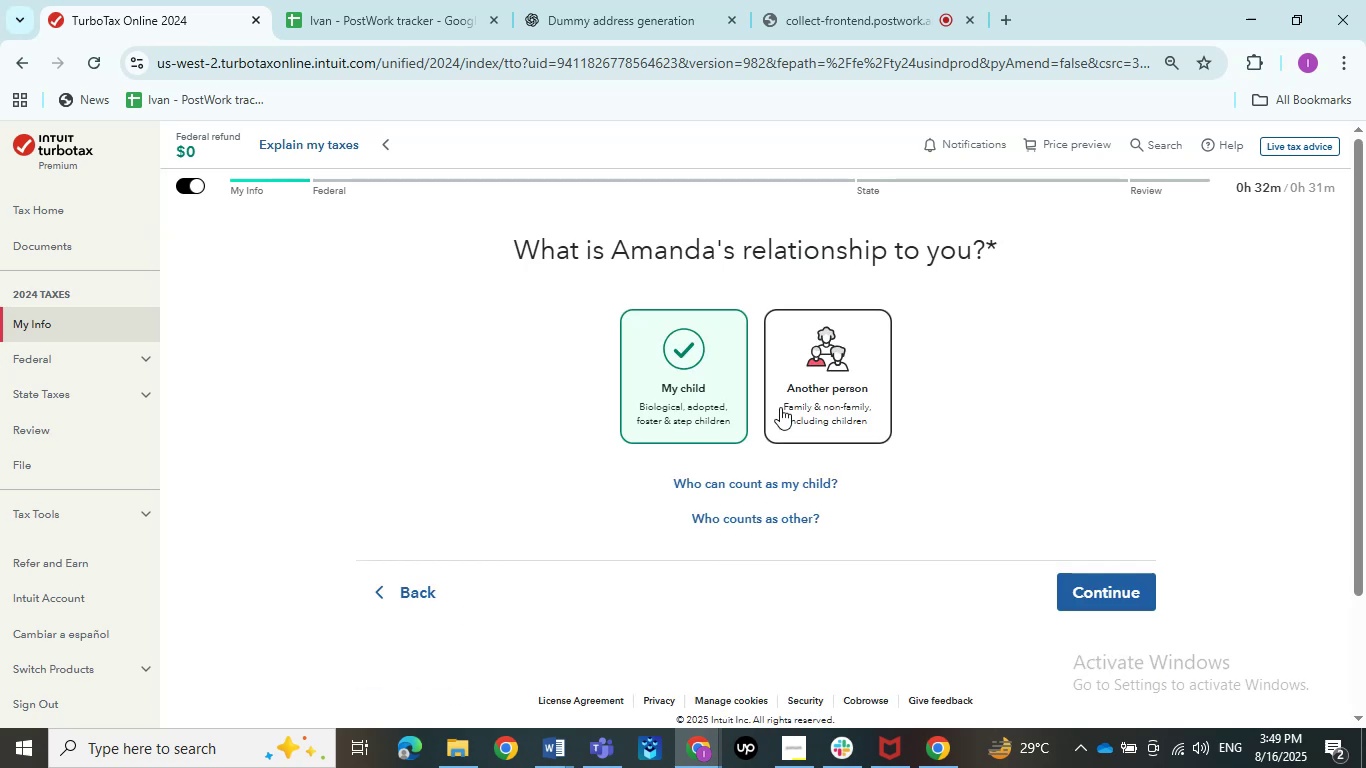 
wait(5.48)
 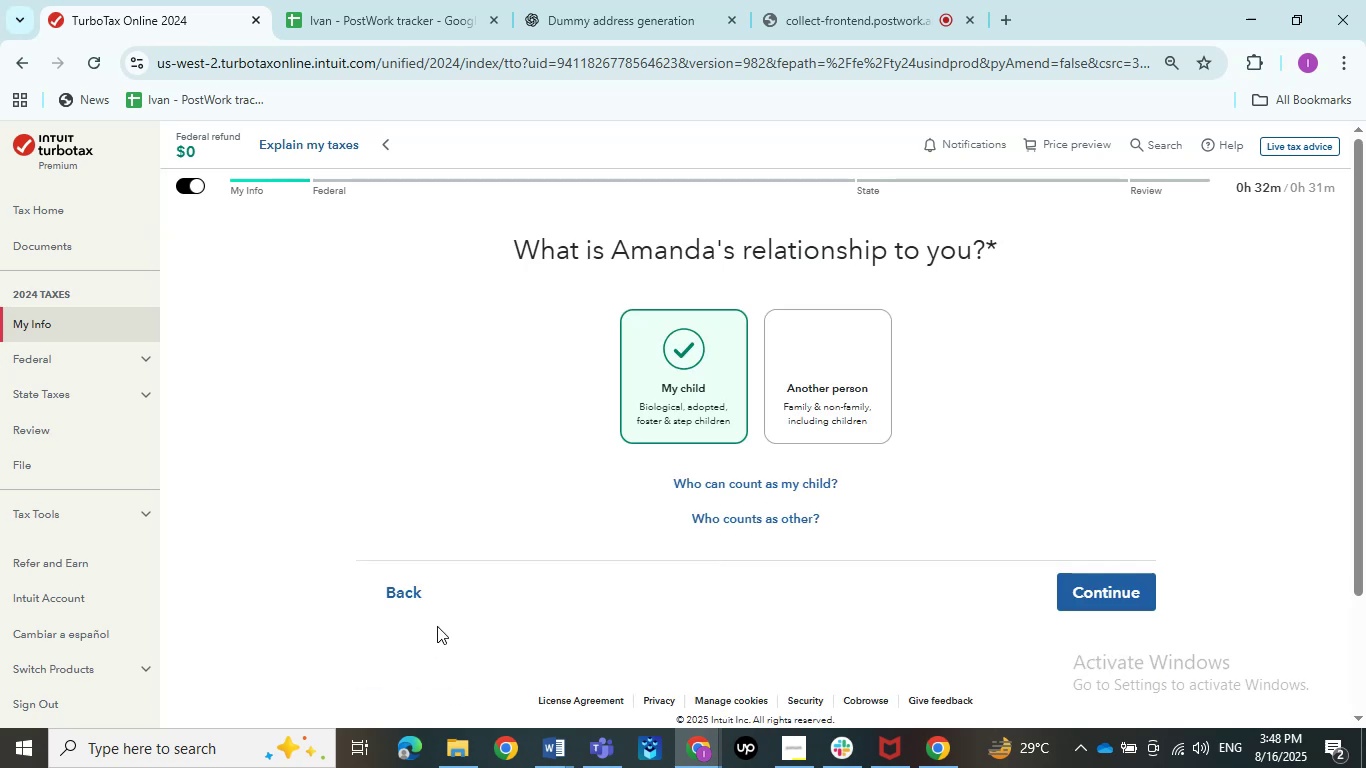 
left_click([1090, 580])
 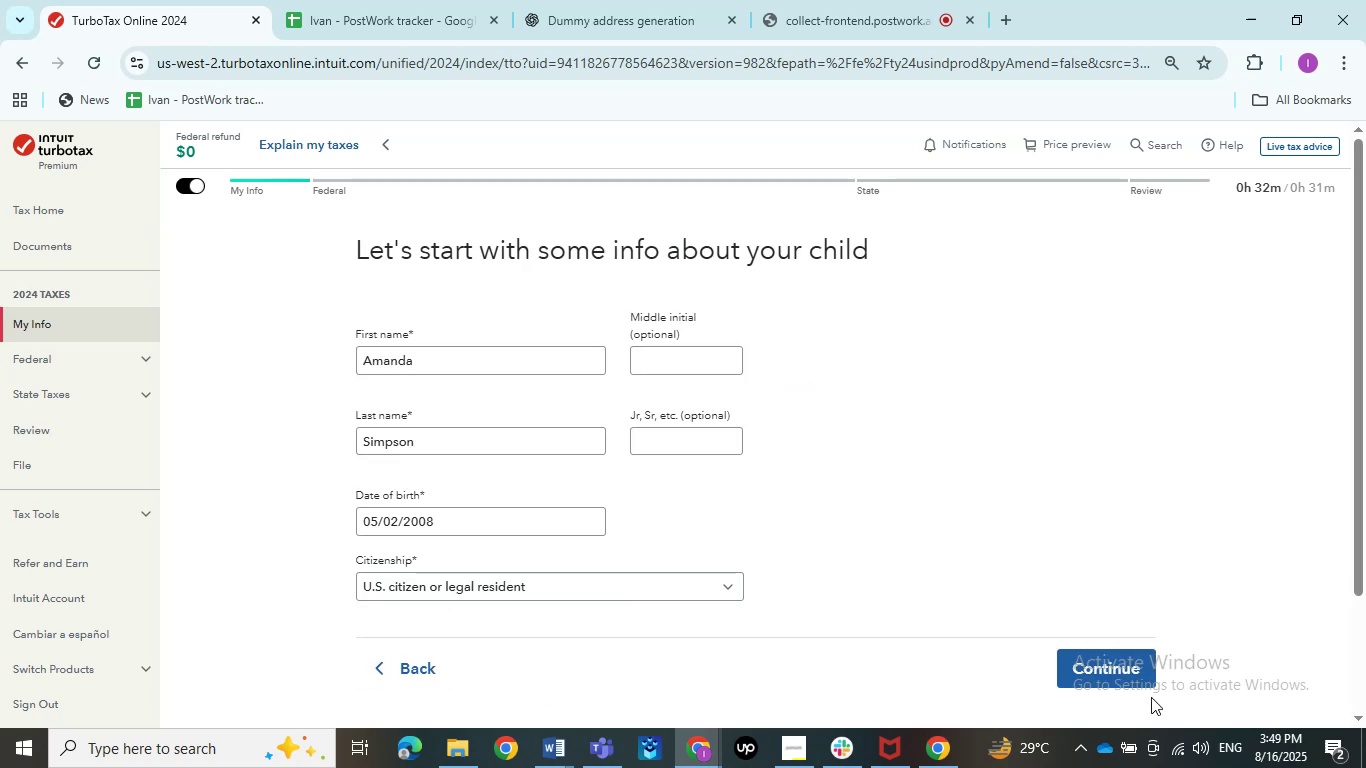 
left_click([1102, 666])
 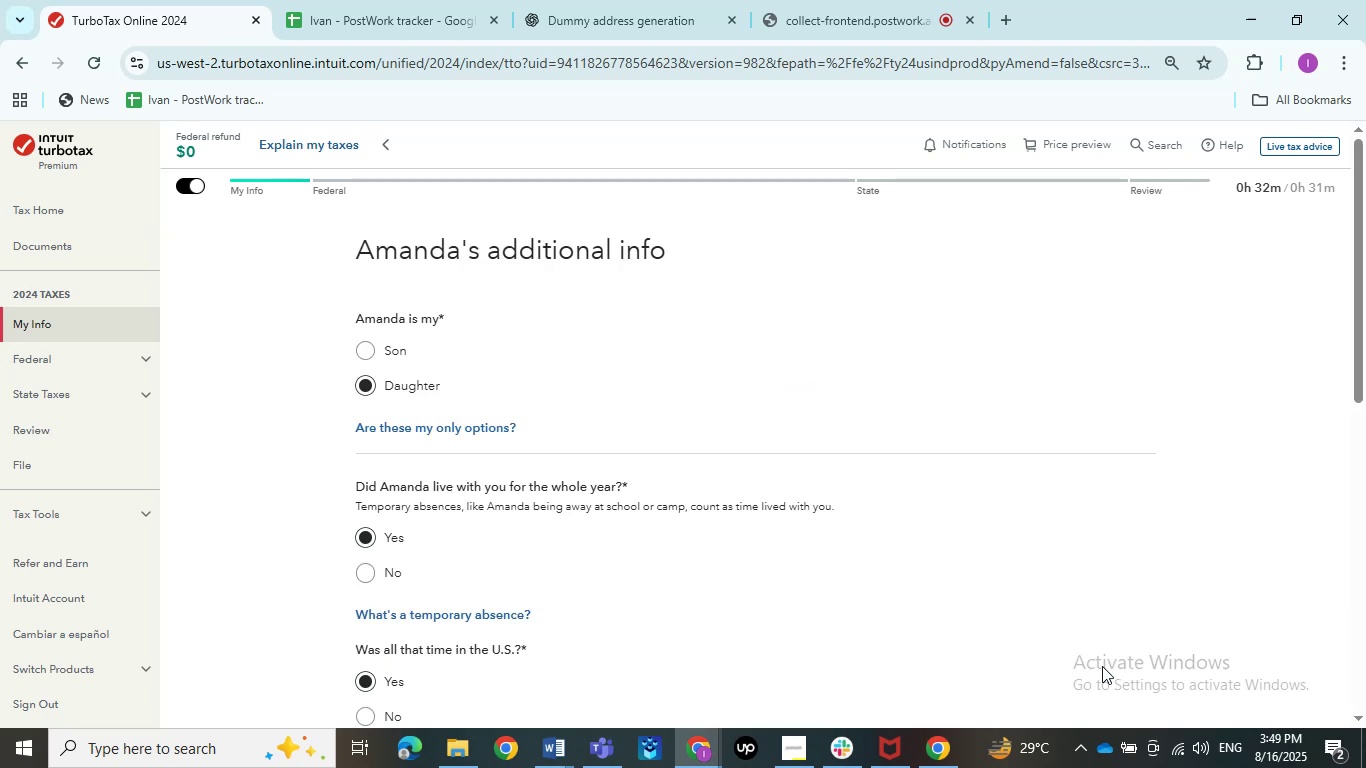 
scroll: coordinate [979, 575], scroll_direction: down, amount: 9.0
 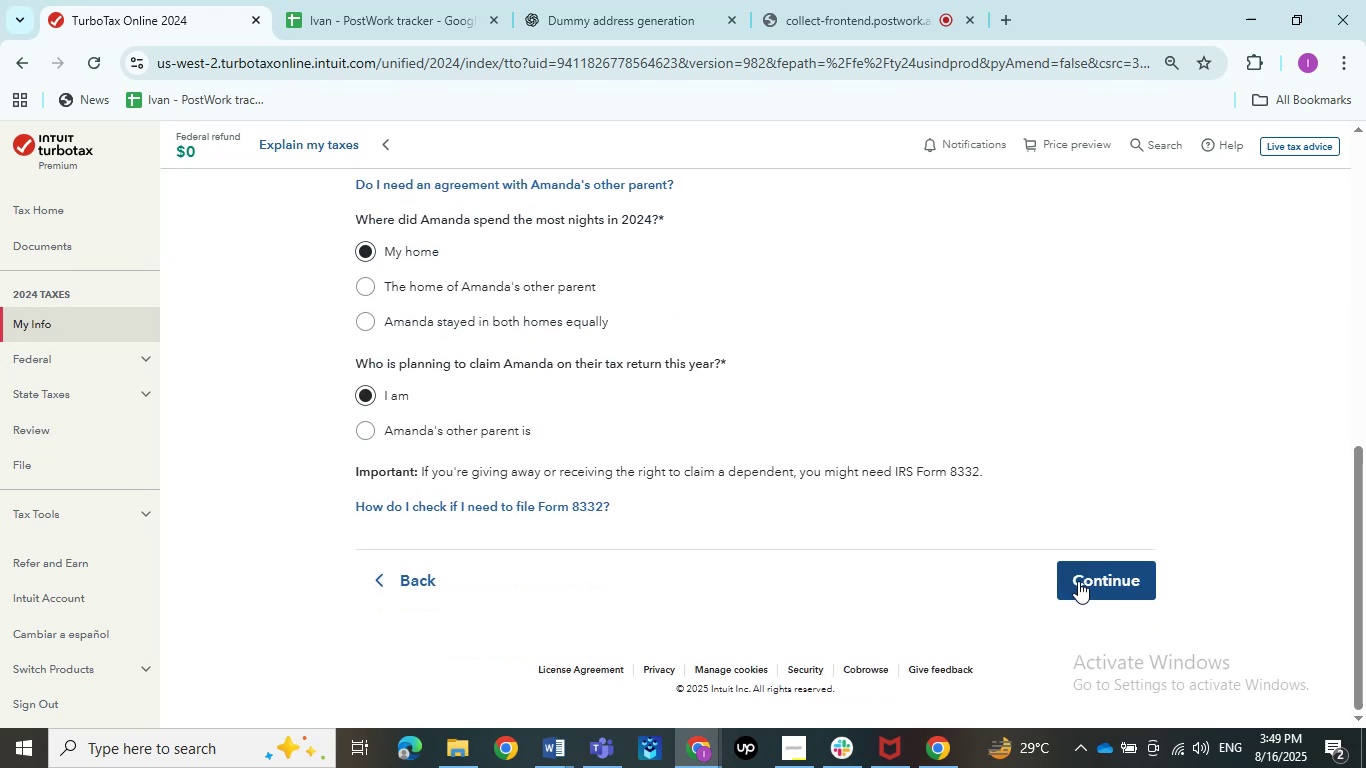 
left_click([1120, 582])
 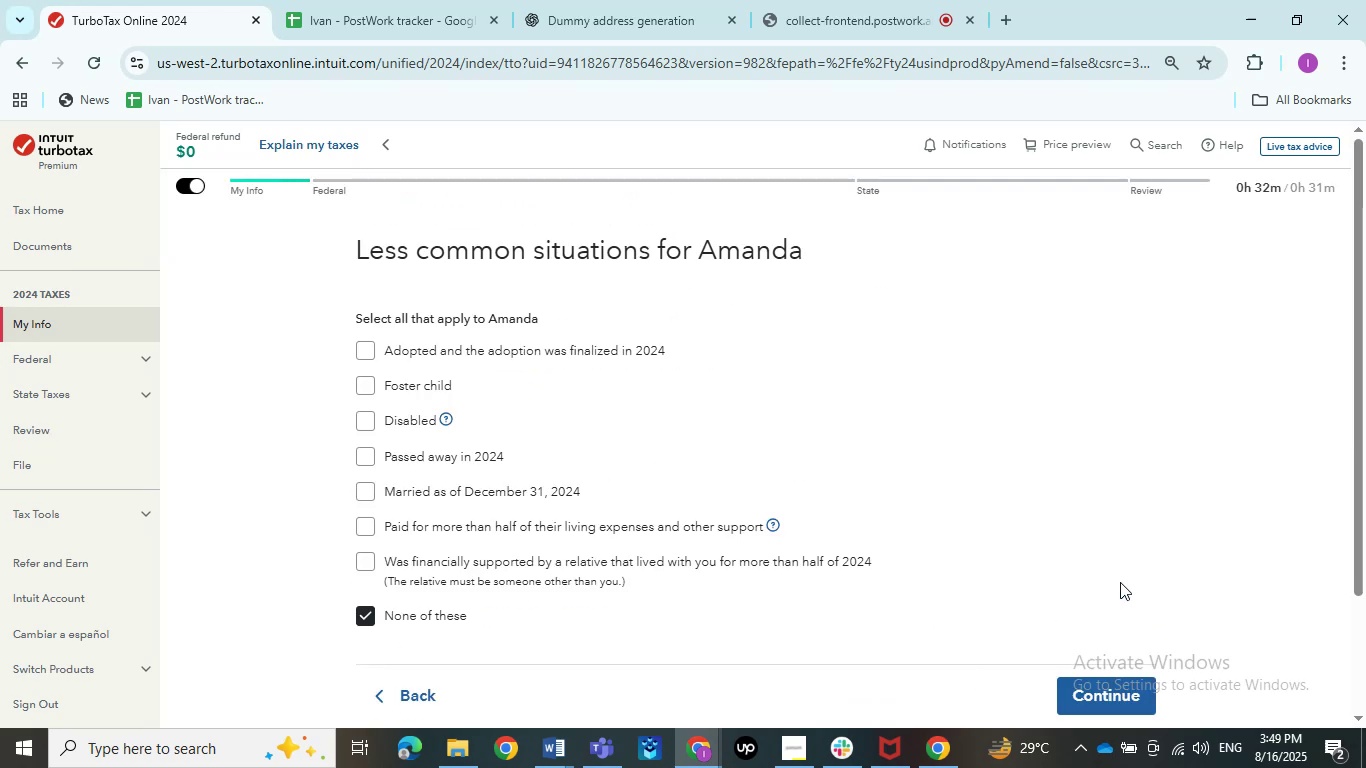 
left_click([1089, 706])
 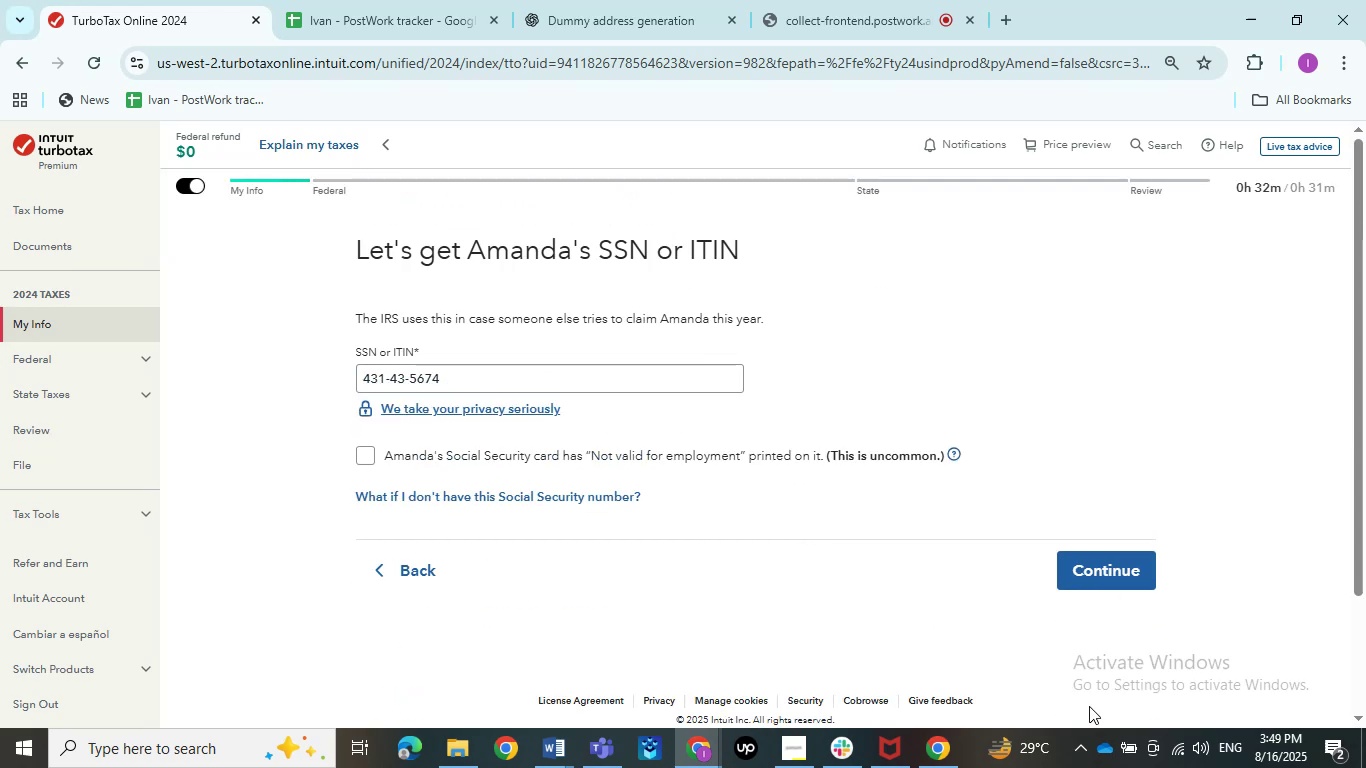 
left_click([1098, 572])
 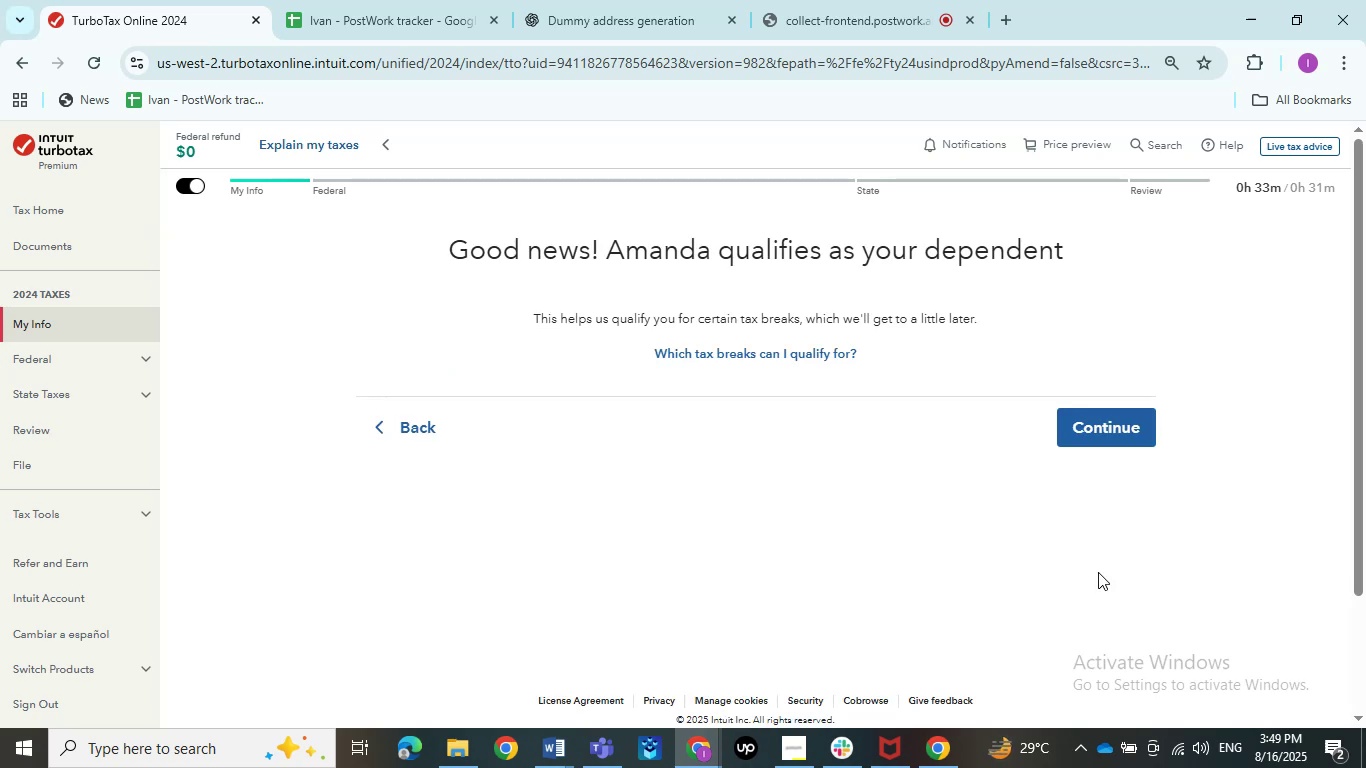 
left_click([1087, 425])
 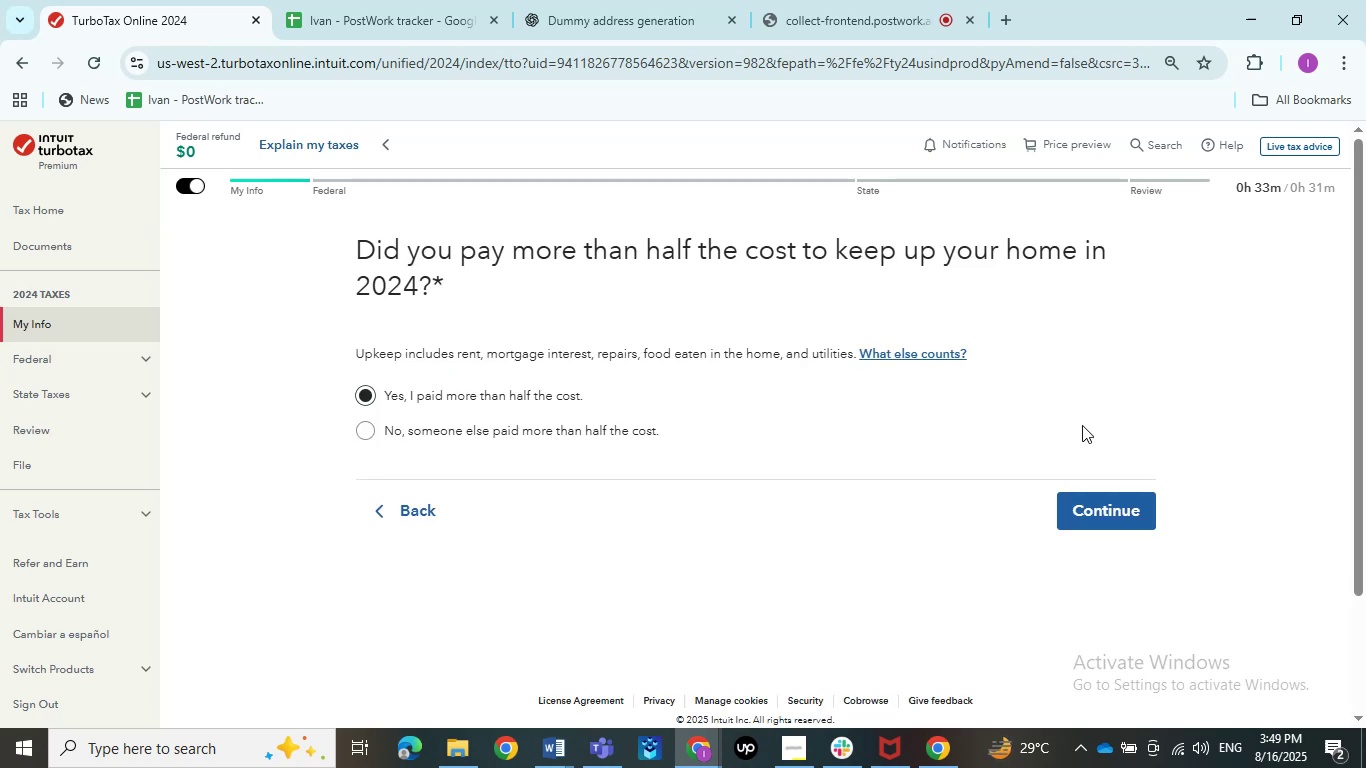 
wait(6.54)
 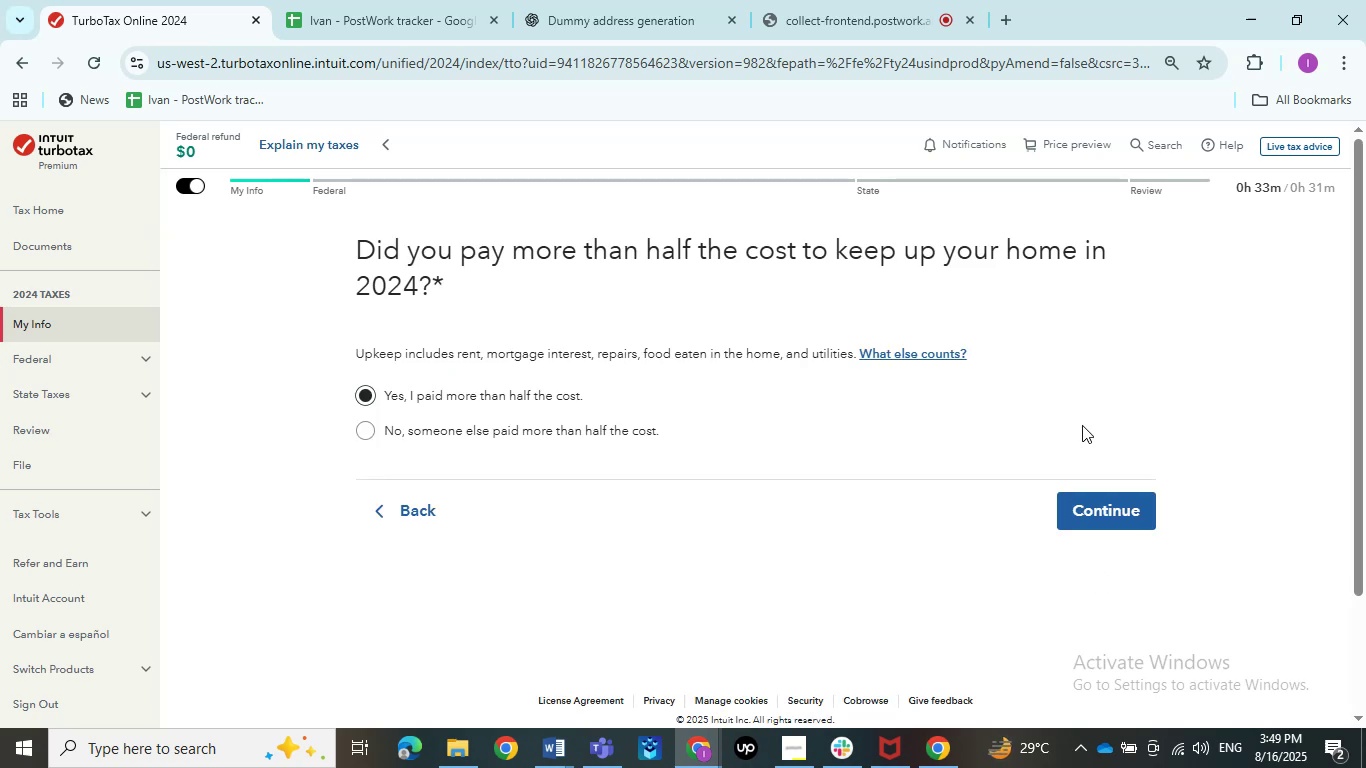 
left_click_drag(start_coordinate=[324, 246], to_coordinate=[843, 291])
 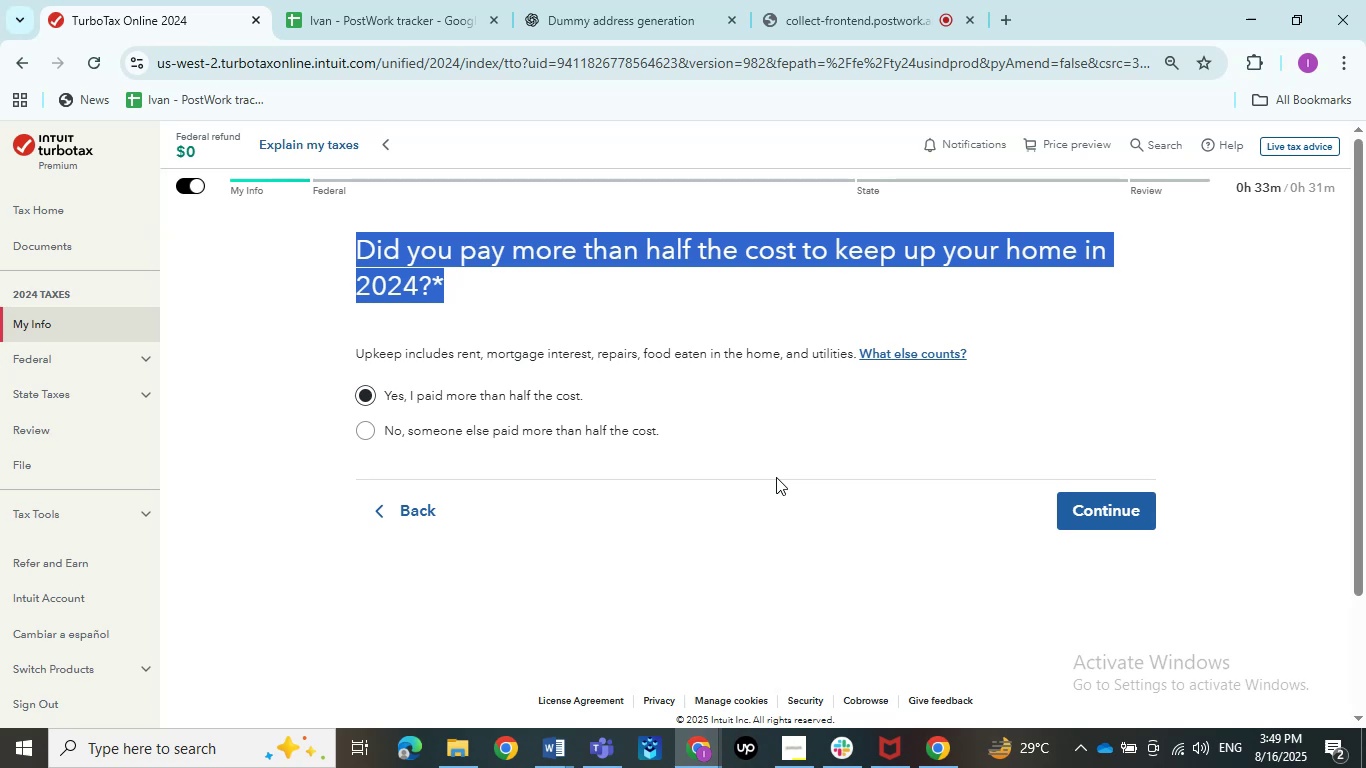 
wait(5.13)
 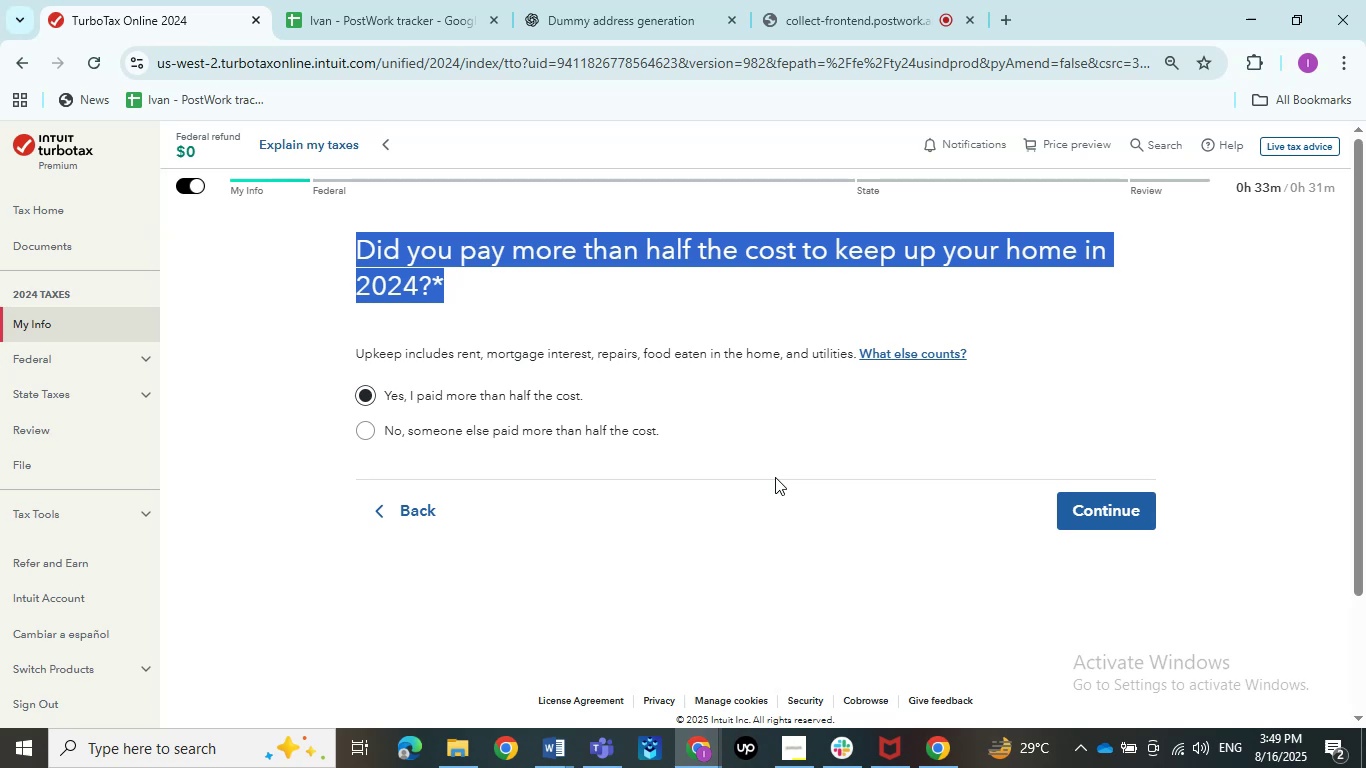 
left_click([754, 463])
 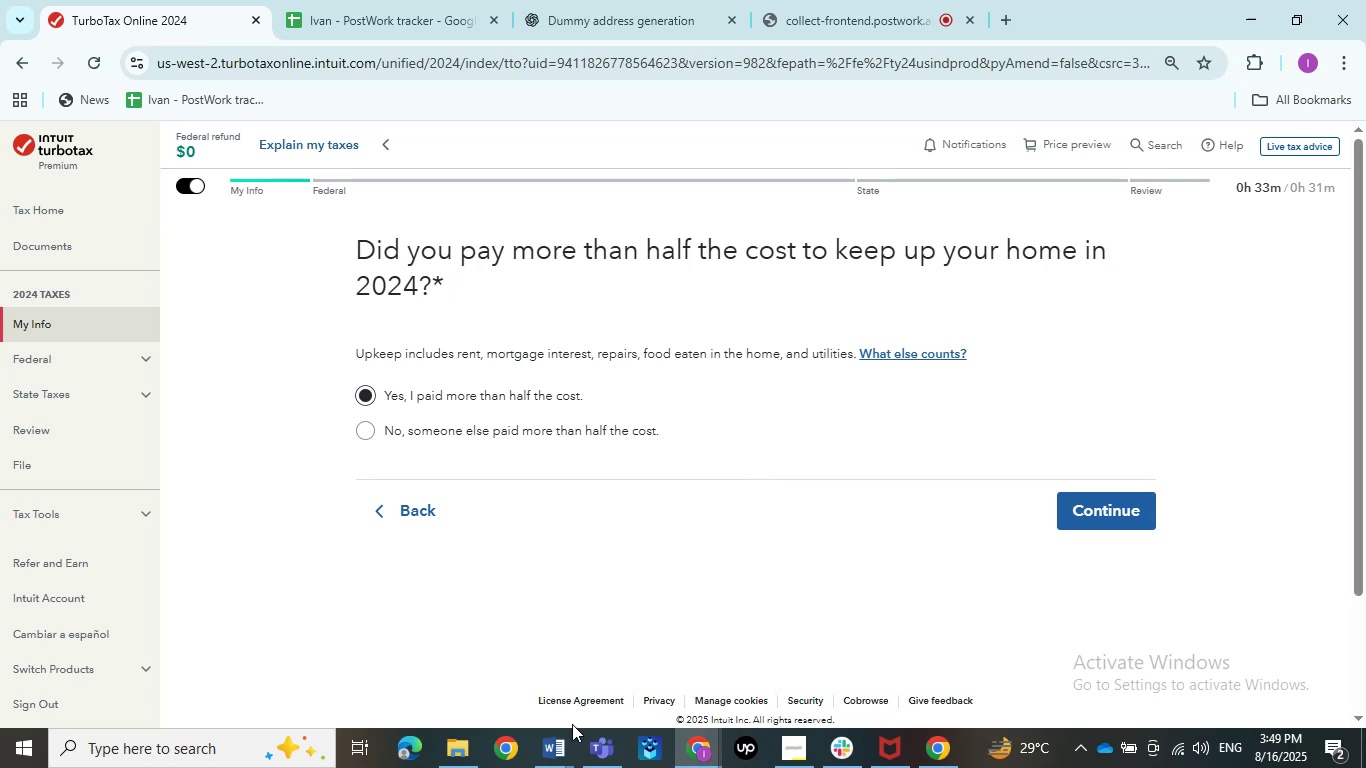 
left_click([551, 738])
 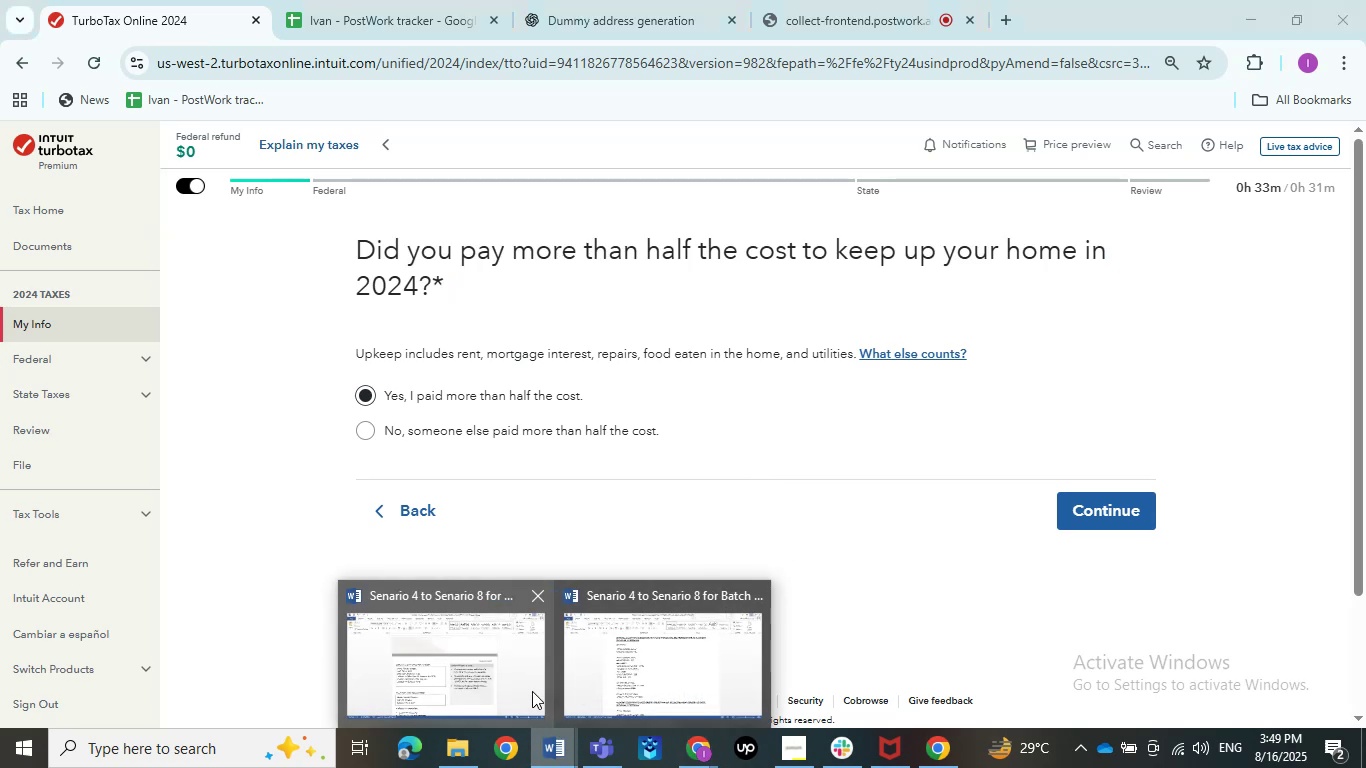 
left_click([525, 685])
 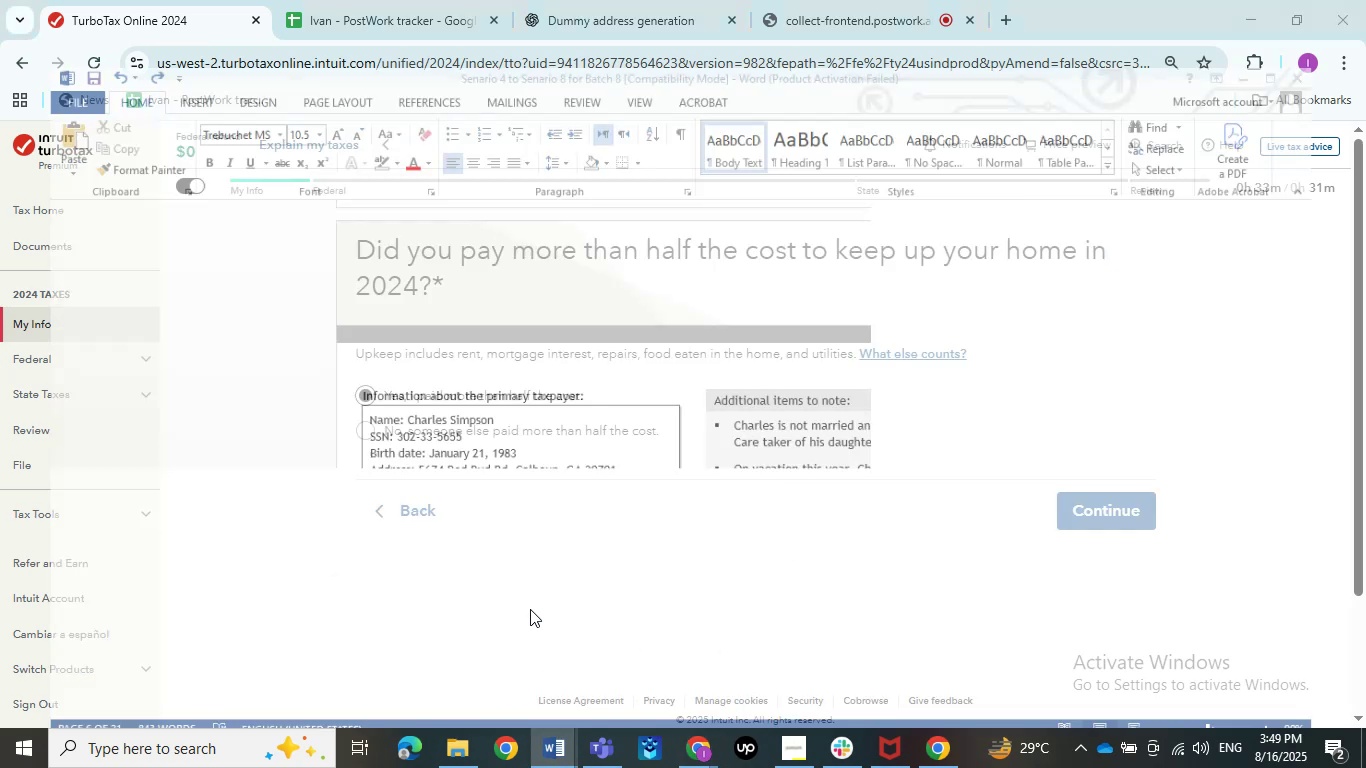 
scroll: coordinate [532, 605], scroll_direction: down, amount: 31.0
 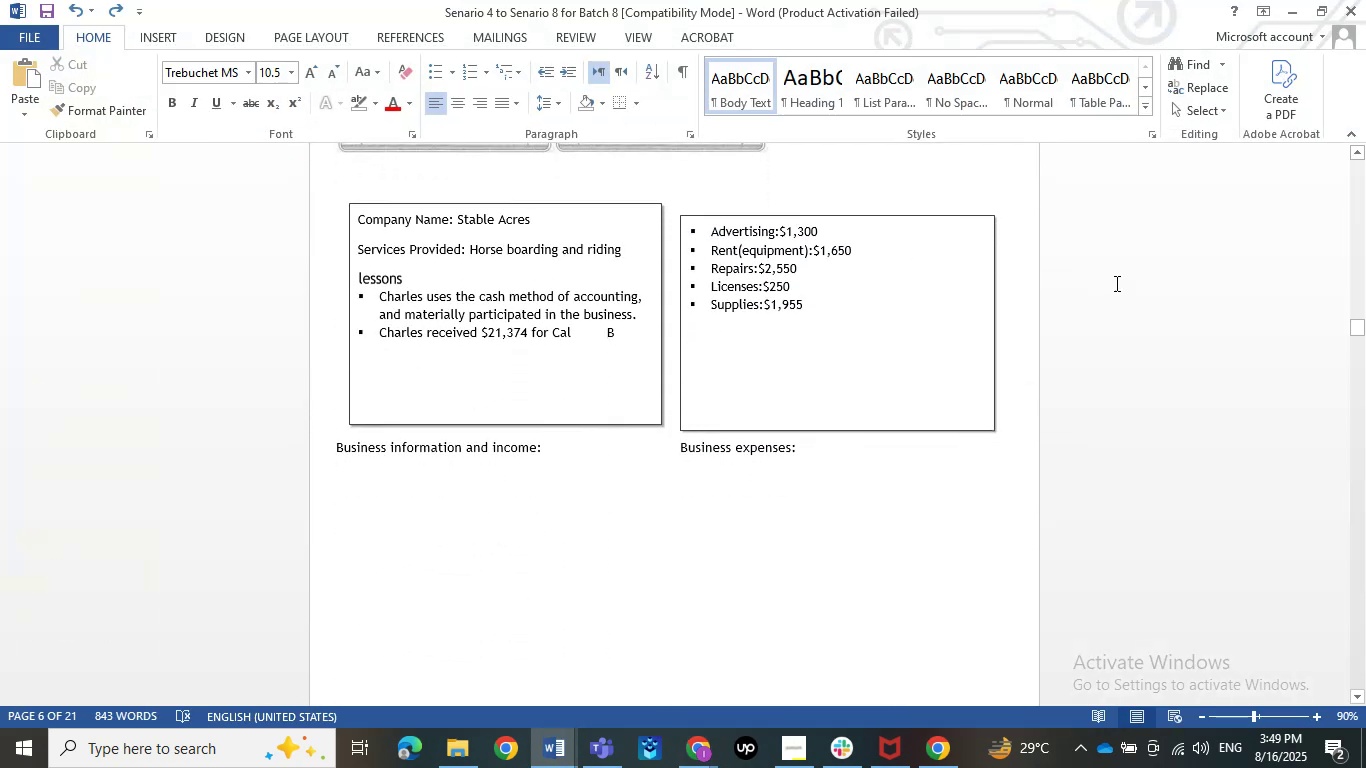 
mouse_move([1278, 21])
 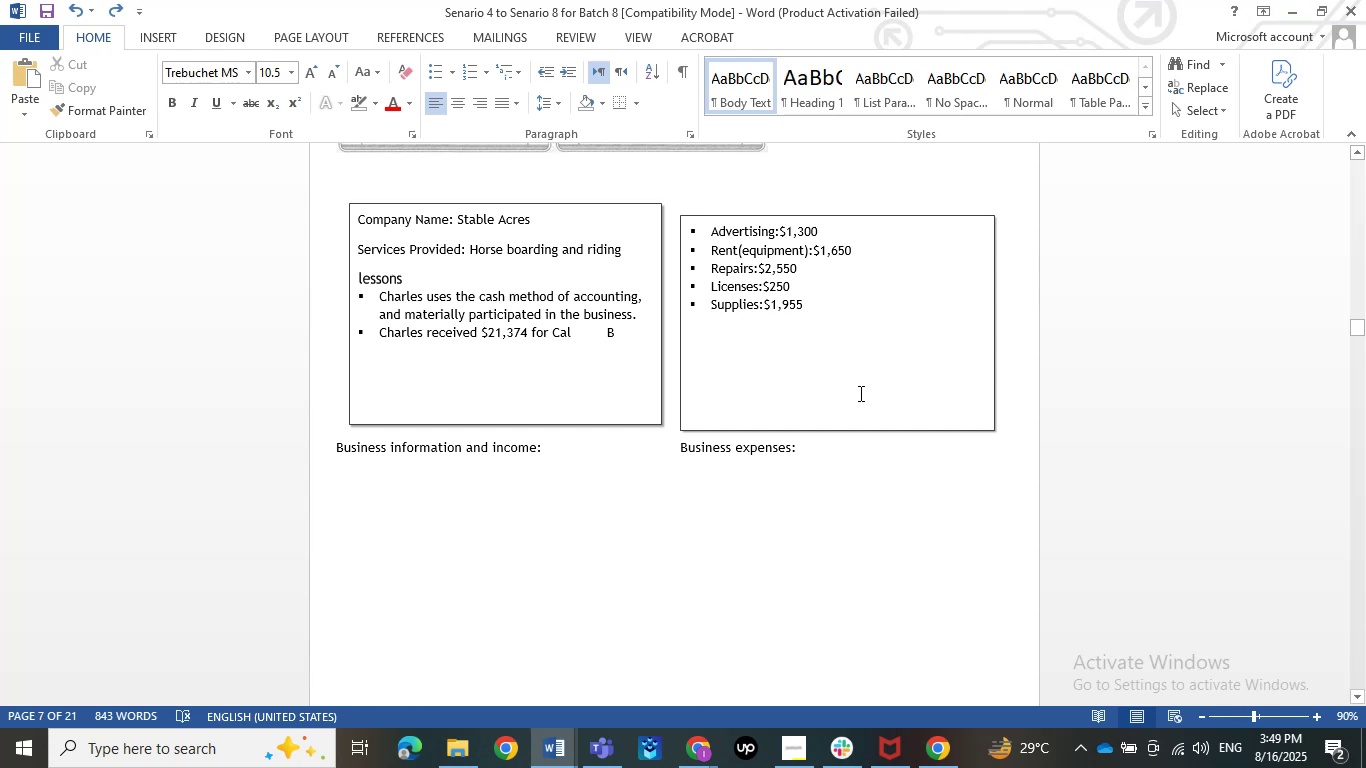 
scroll: coordinate [819, 448], scroll_direction: up, amount: 24.0
 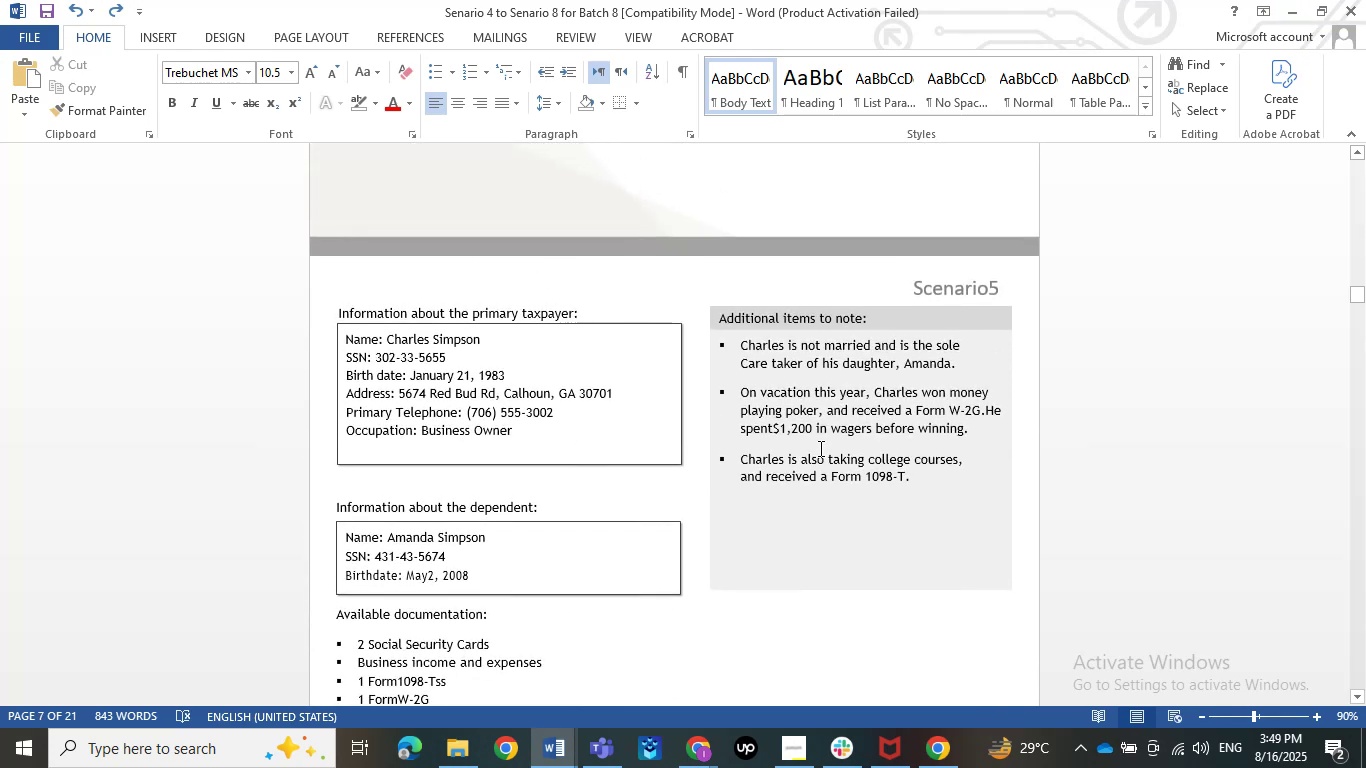 
scroll: coordinate [819, 448], scroll_direction: down, amount: 3.0
 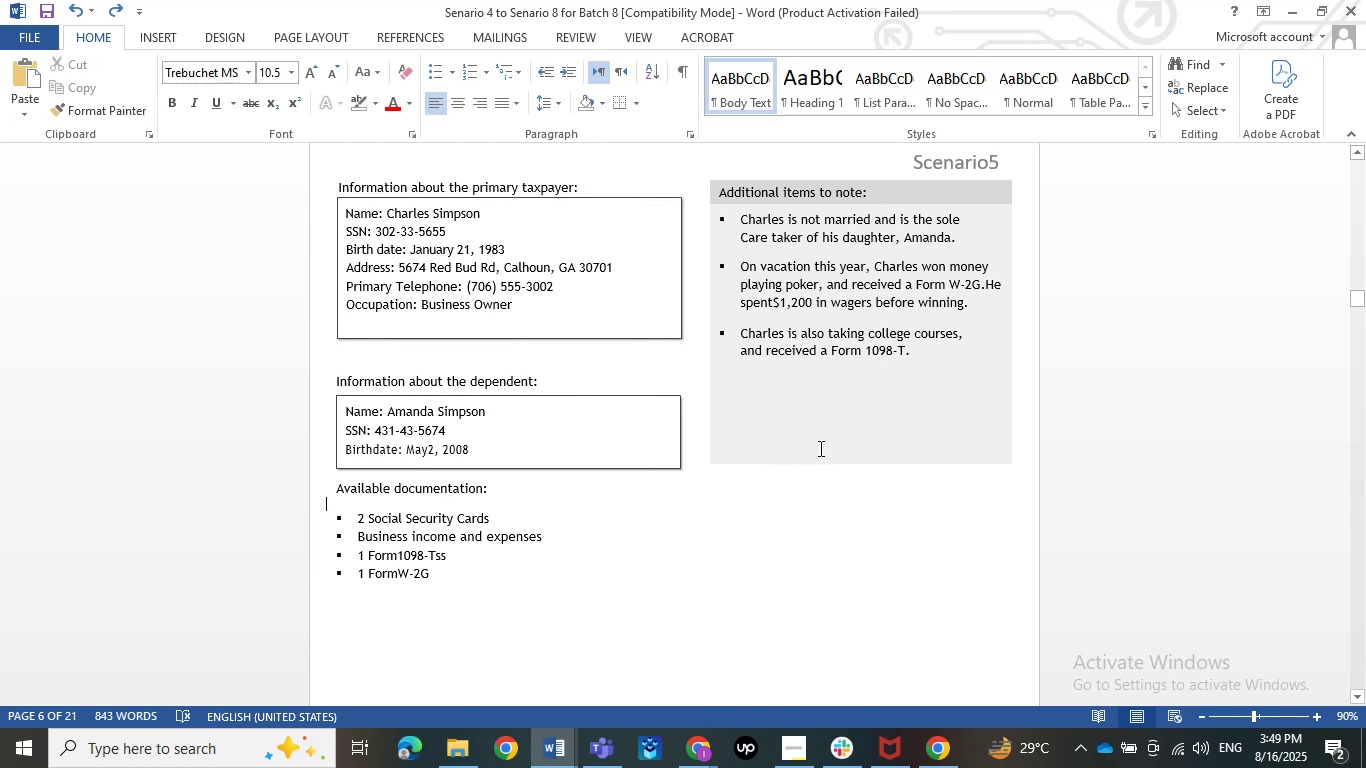 
wait(9.52)
 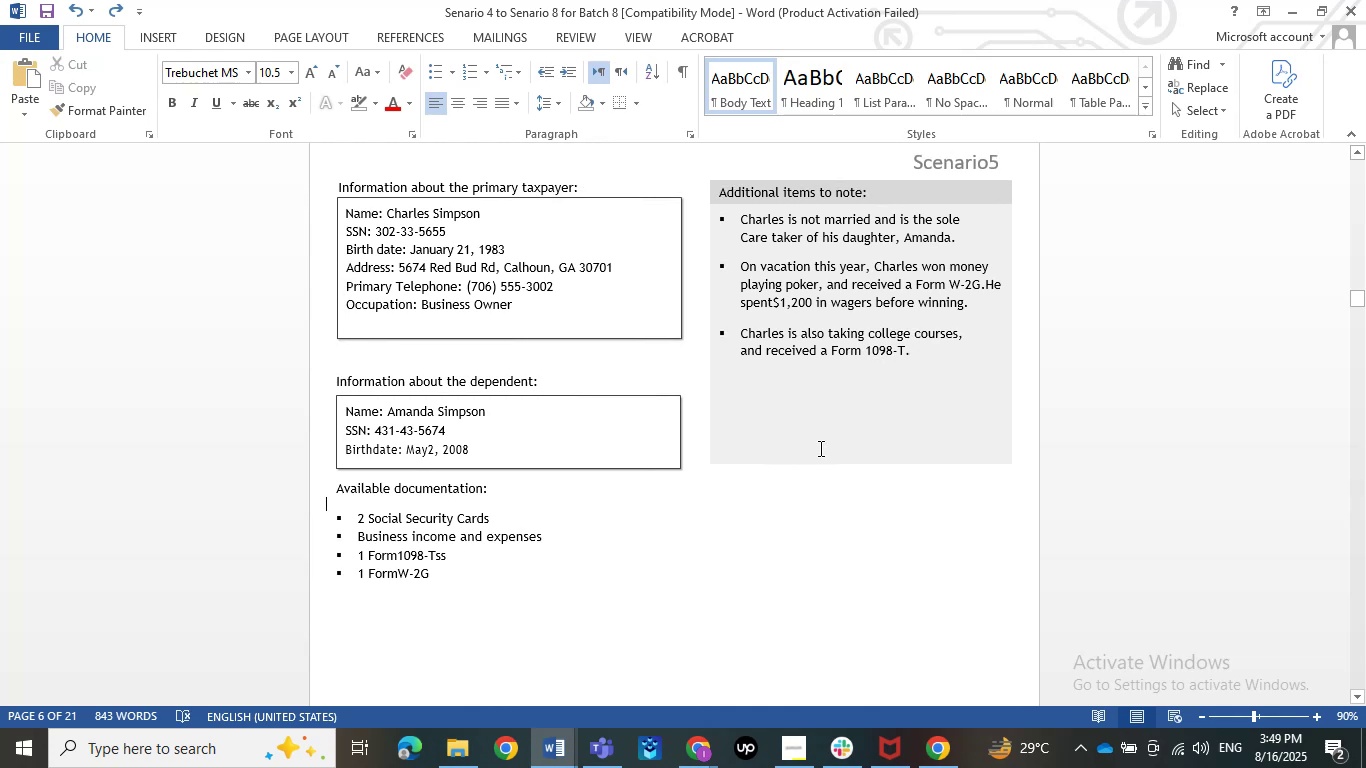 
left_click_drag(start_coordinate=[728, 245], to_coordinate=[724, 252])
 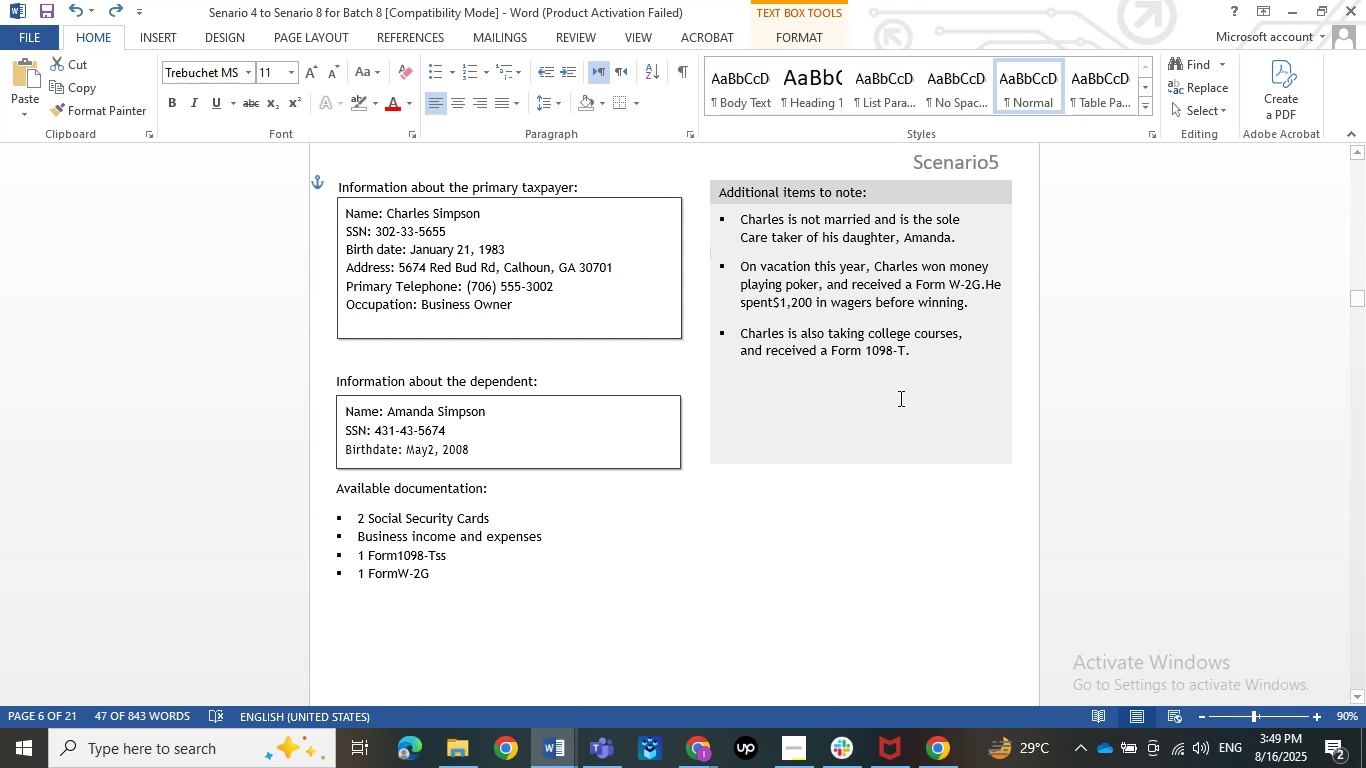 
wait(10.88)
 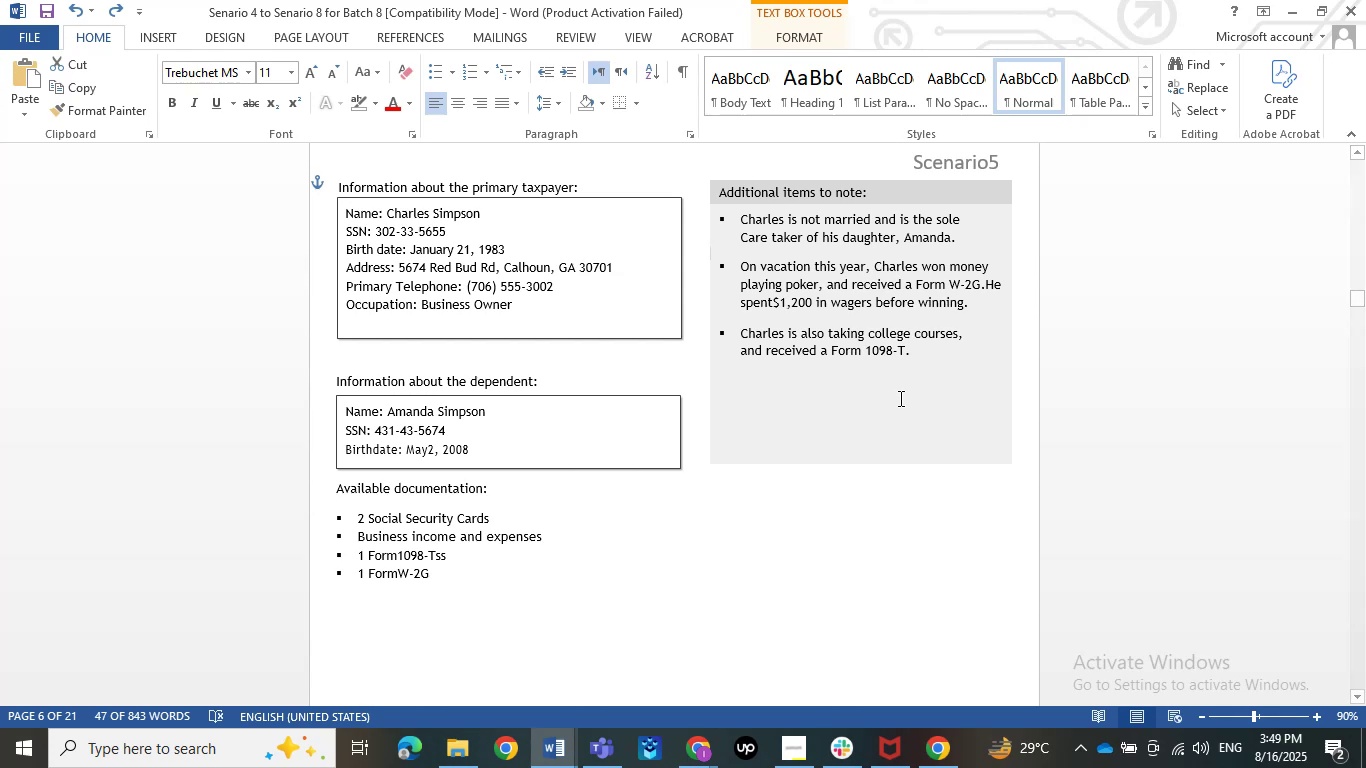 
left_click([1290, 10])
 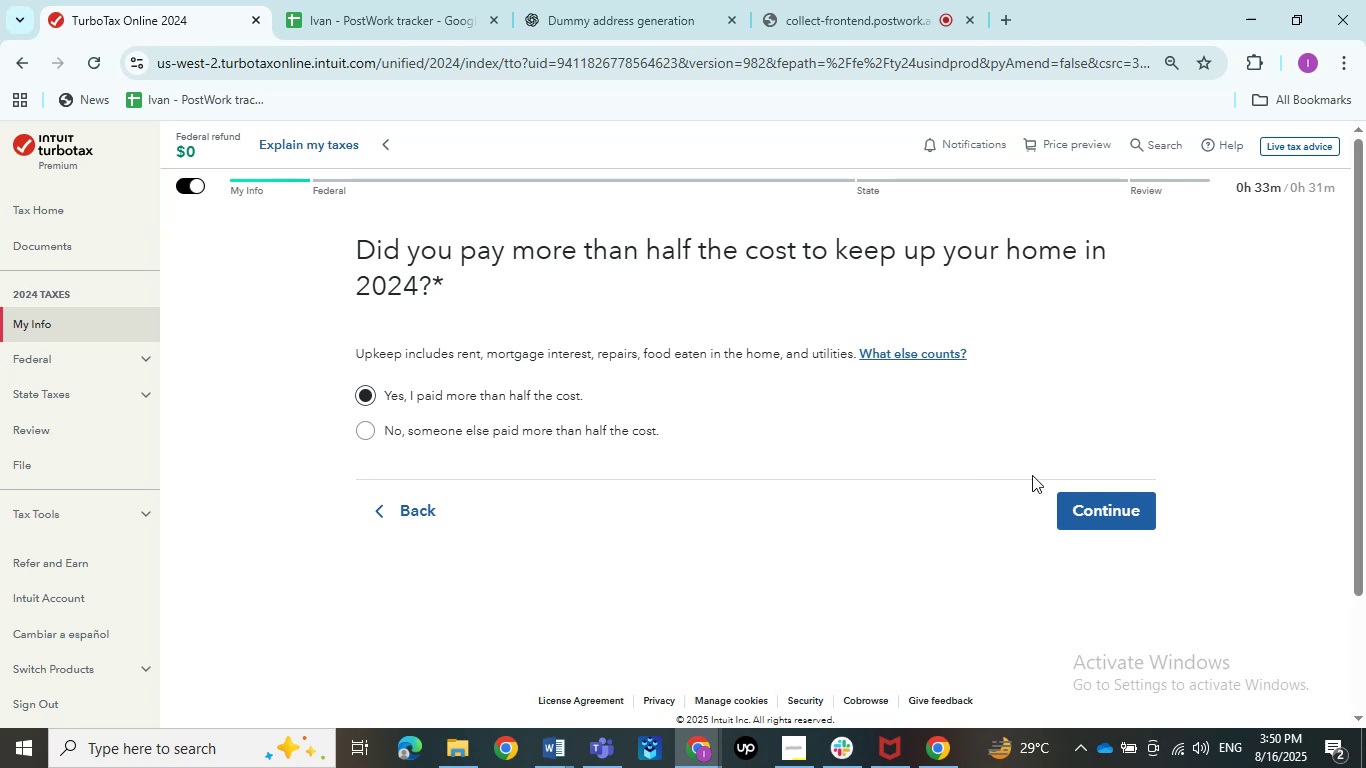 
double_click([1098, 518])
 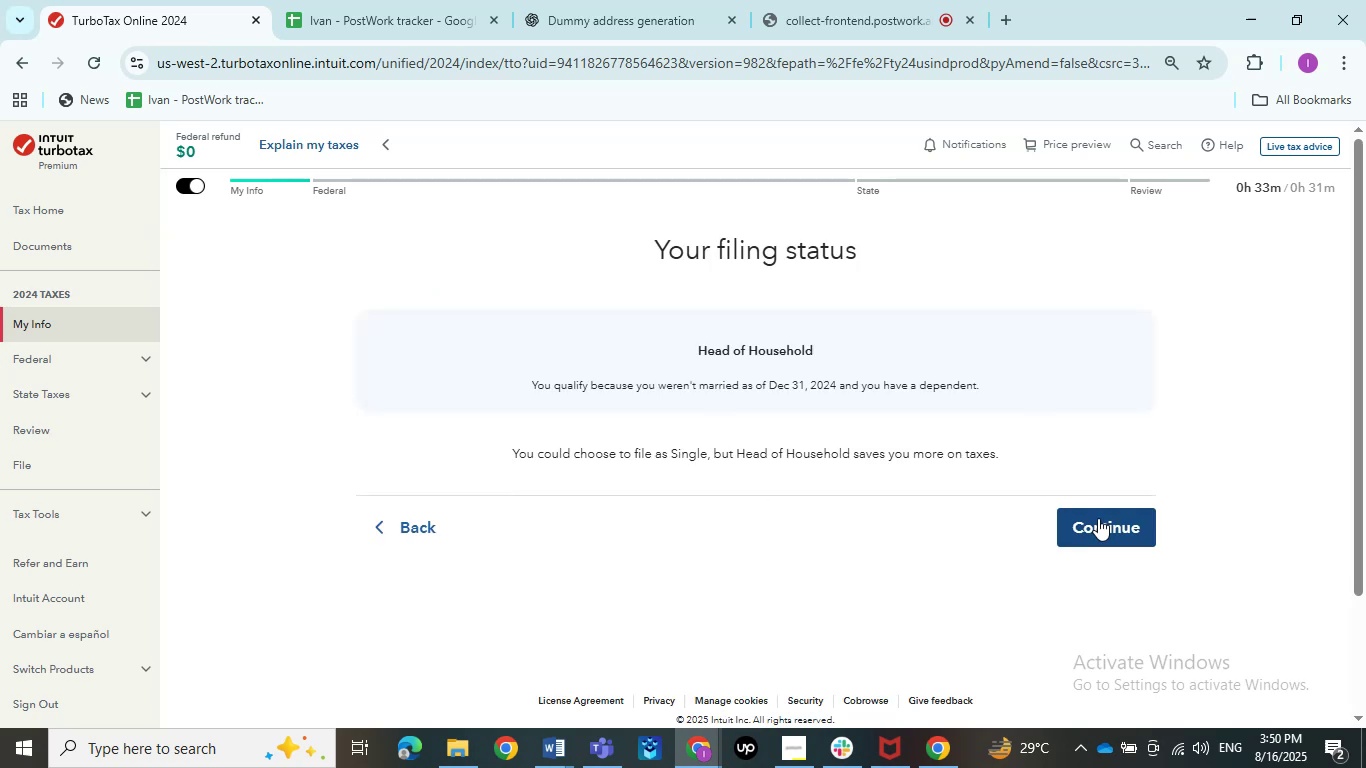 
left_click([1098, 518])
 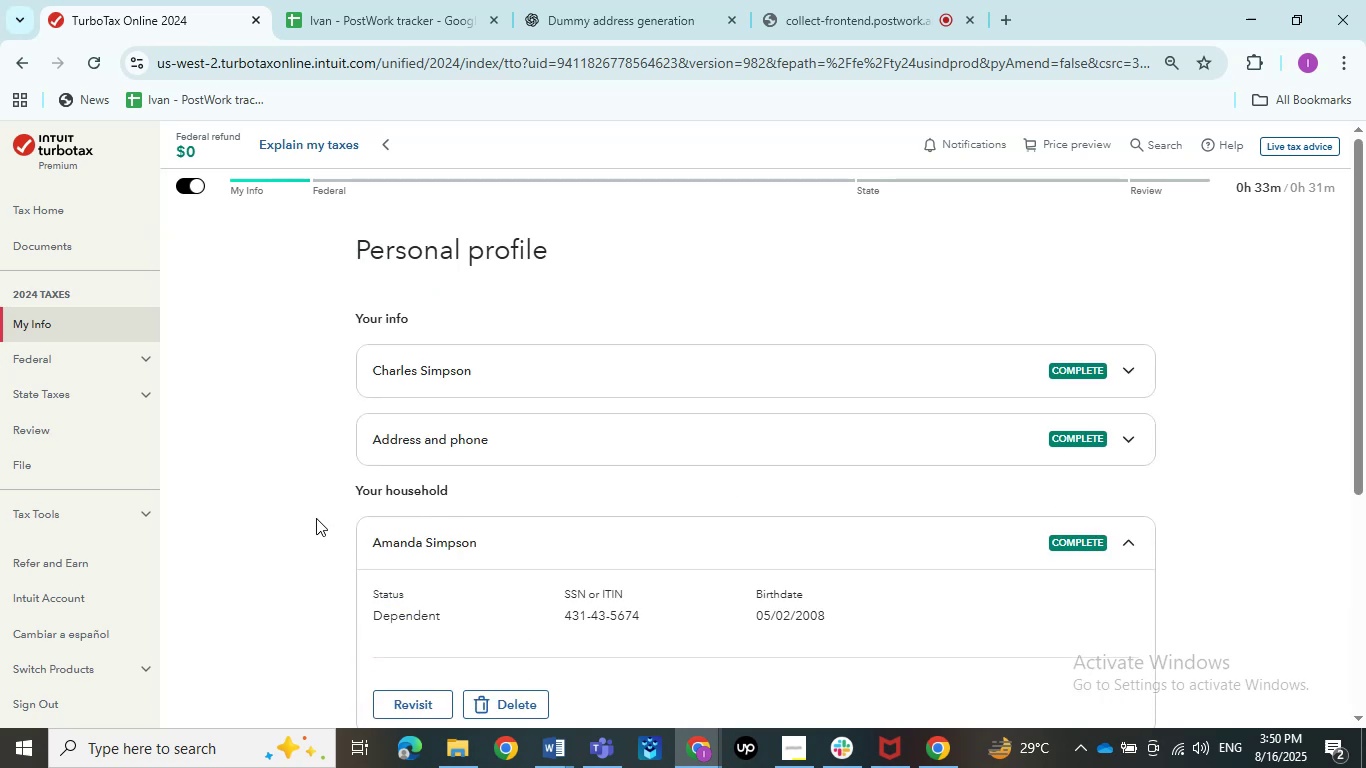 
scroll: coordinate [316, 518], scroll_direction: down, amount: 3.0
 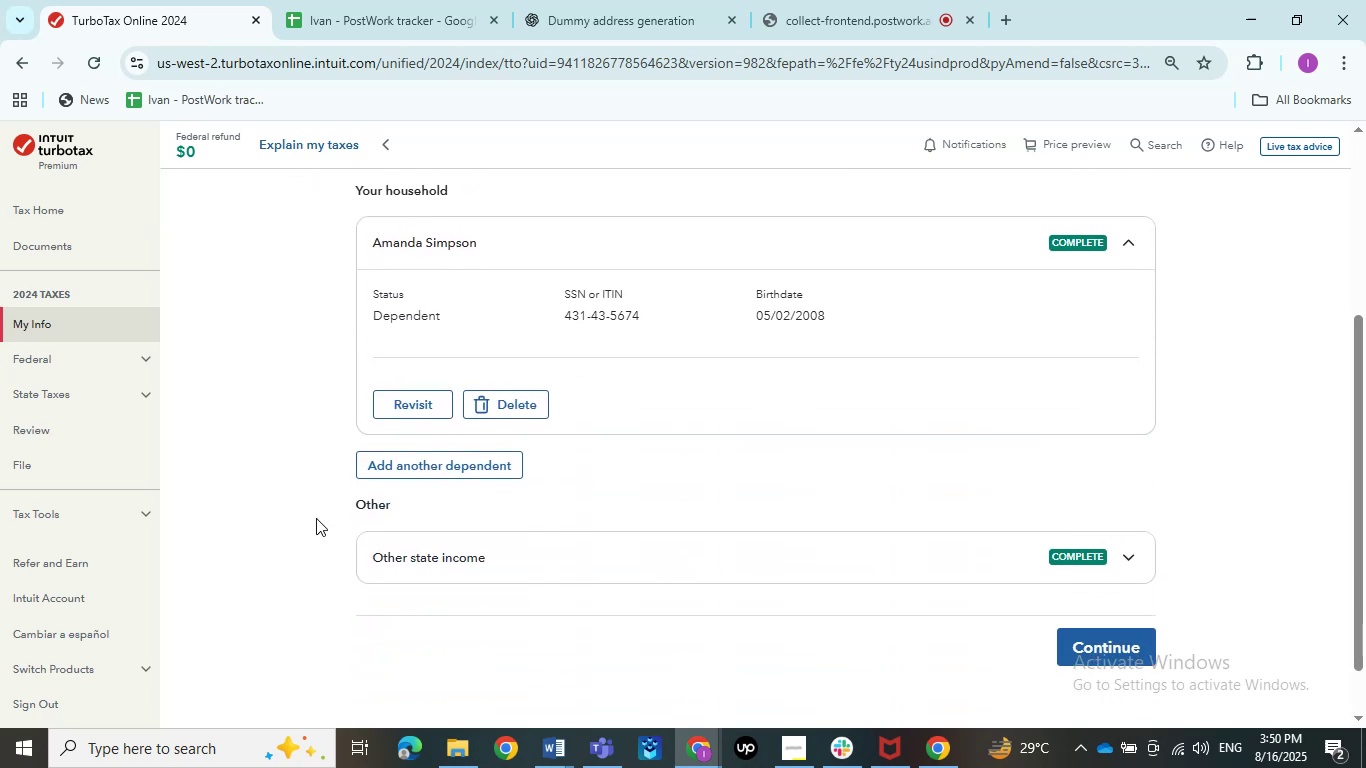 
scroll: coordinate [316, 518], scroll_direction: up, amount: 2.0
 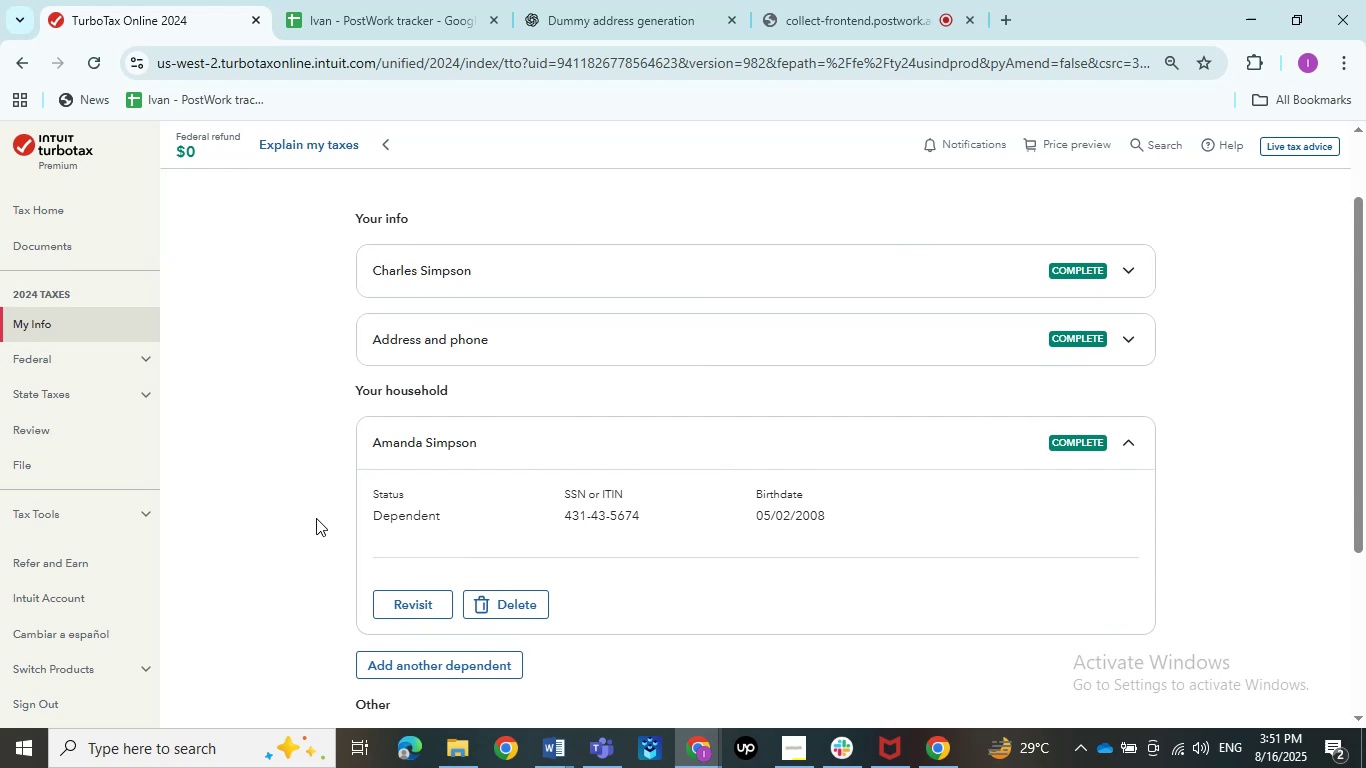 
wait(61.02)
 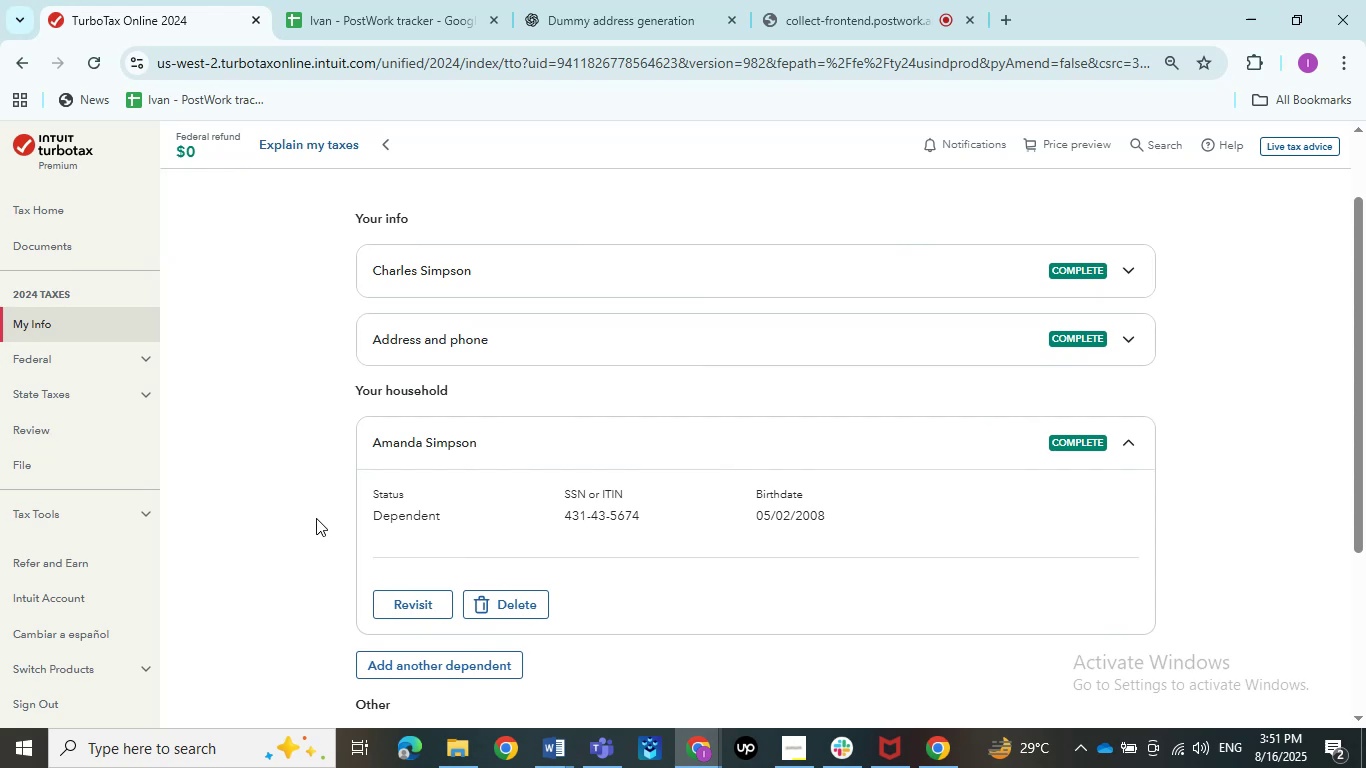 
scroll: coordinate [316, 518], scroll_direction: down, amount: 3.0
 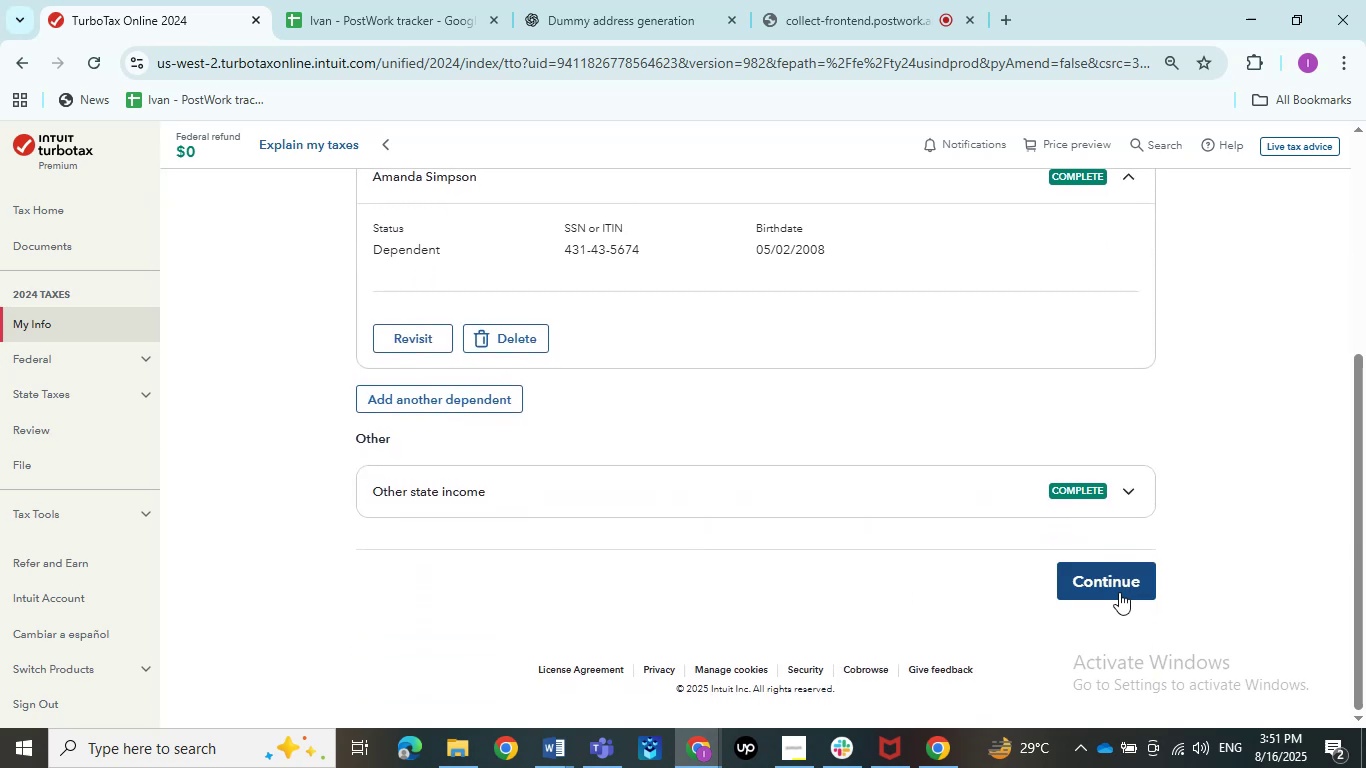 
scroll: coordinate [954, 528], scroll_direction: up, amount: 3.0
 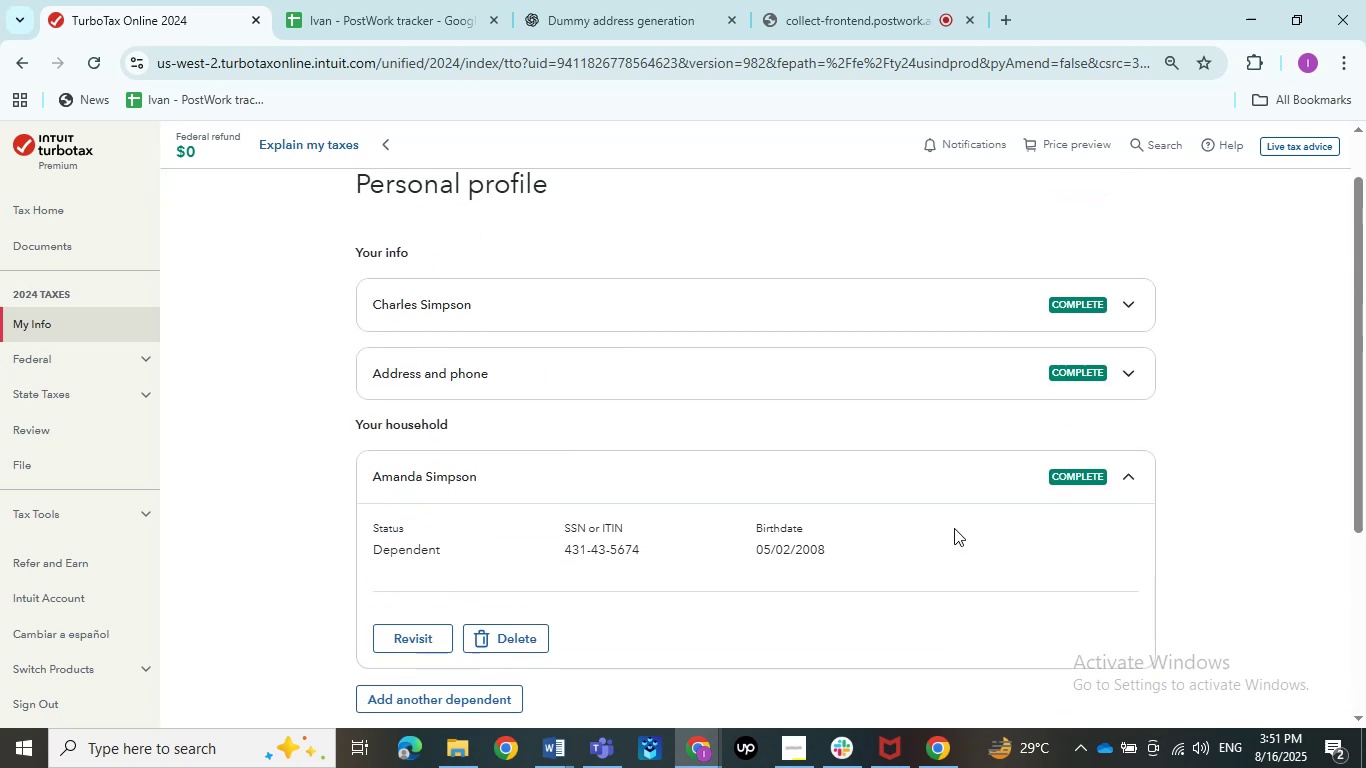 
scroll: coordinate [1074, 682], scroll_direction: down, amount: 4.0
 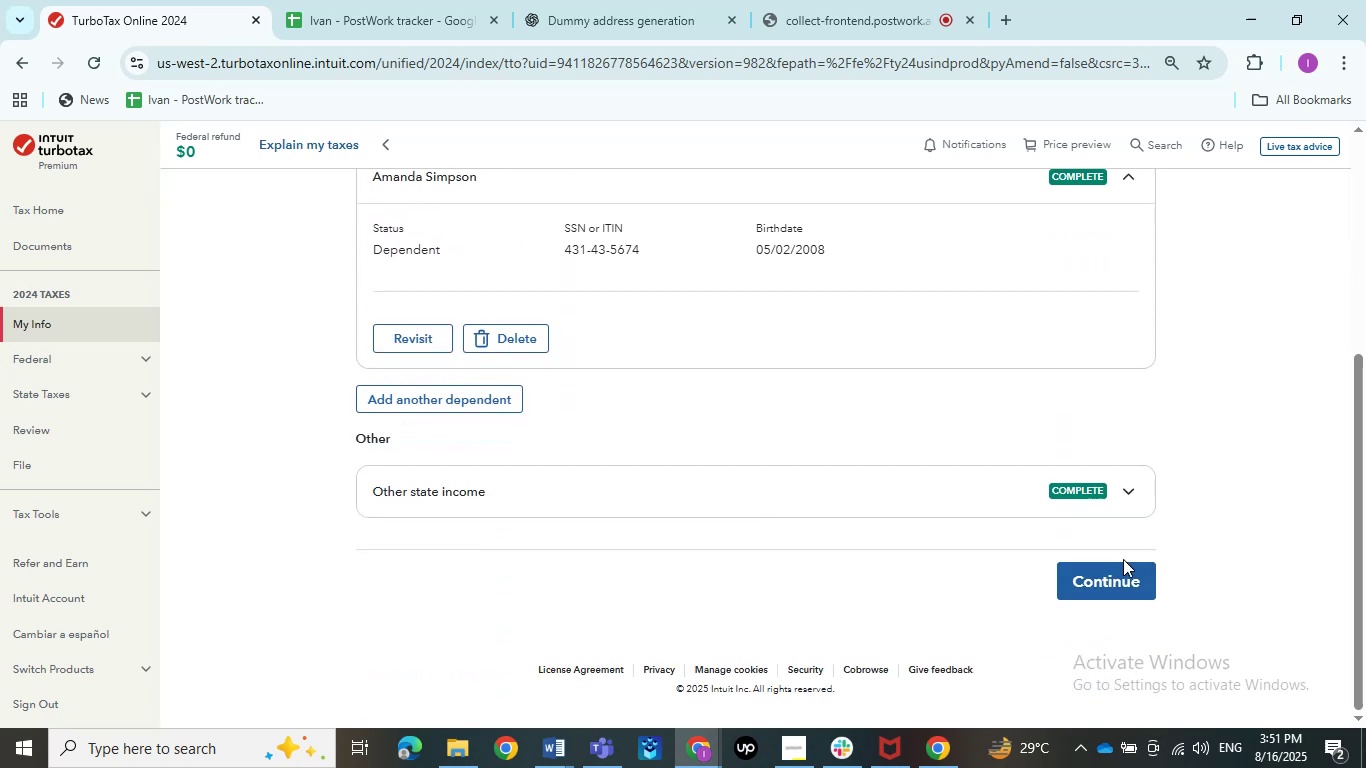 
left_click([1123, 559])
 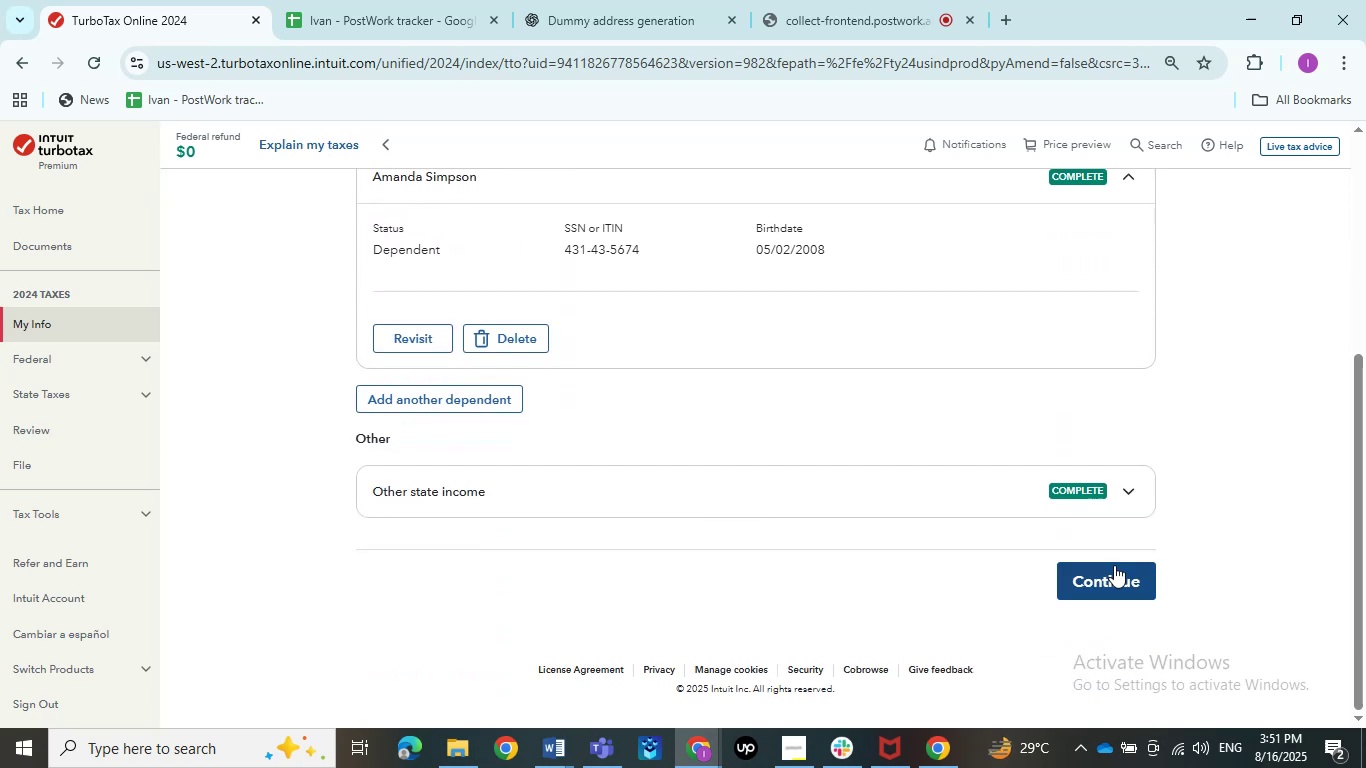 
left_click([1114, 565])
 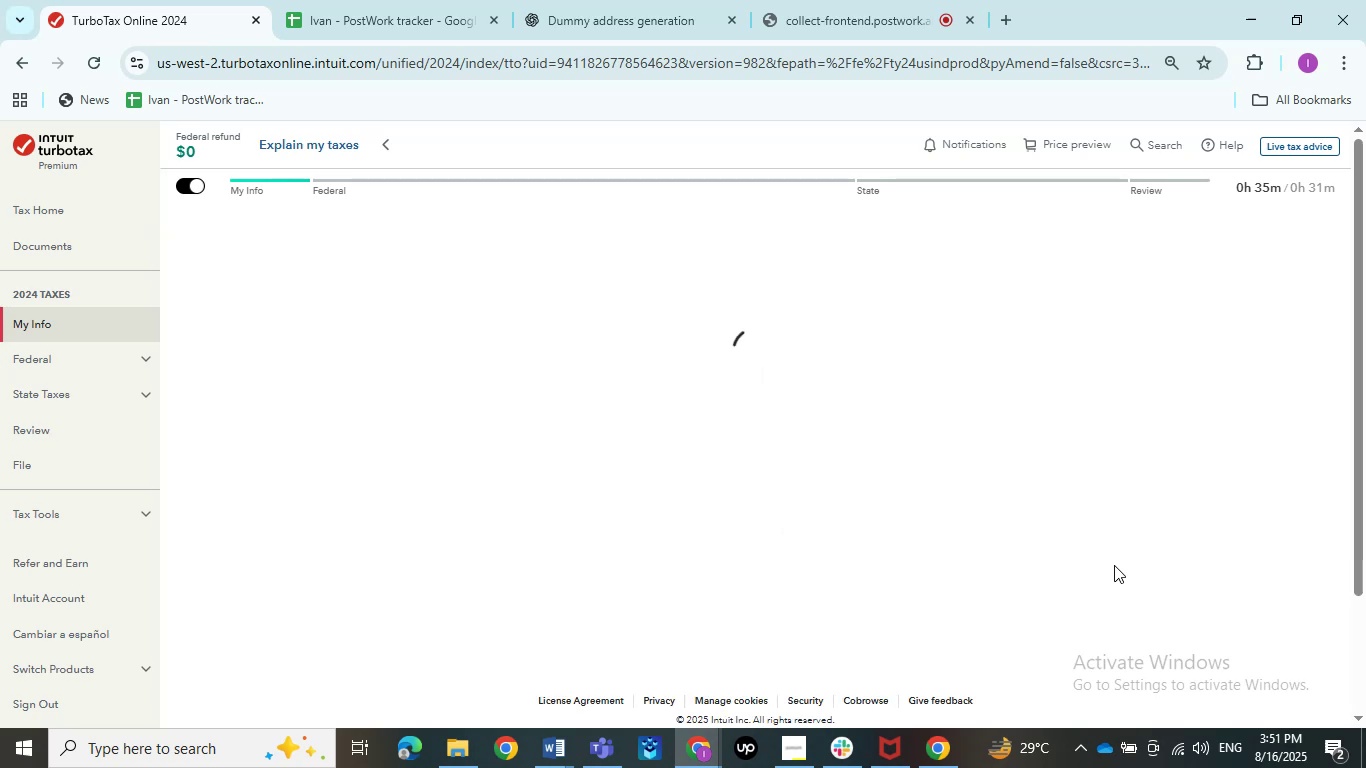 
wait(11.38)
 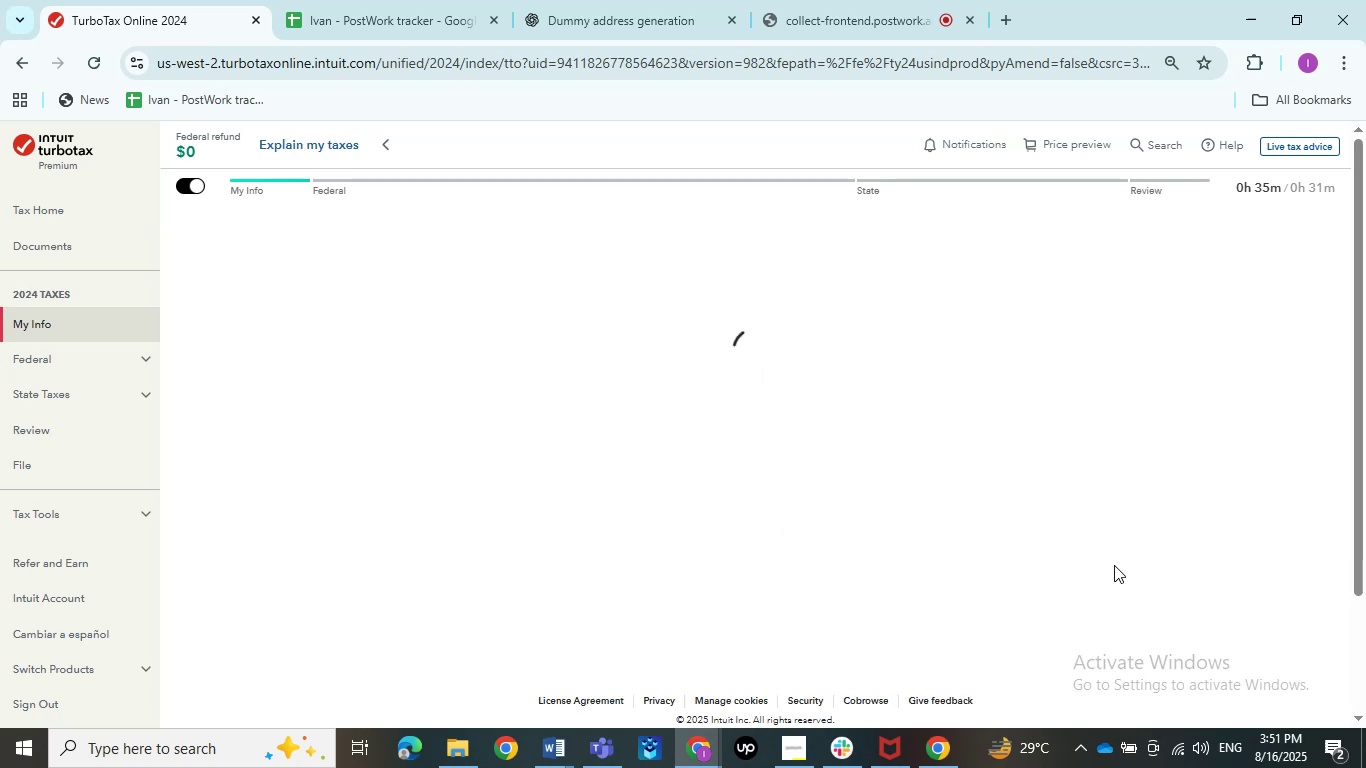 
left_click([882, 0])
 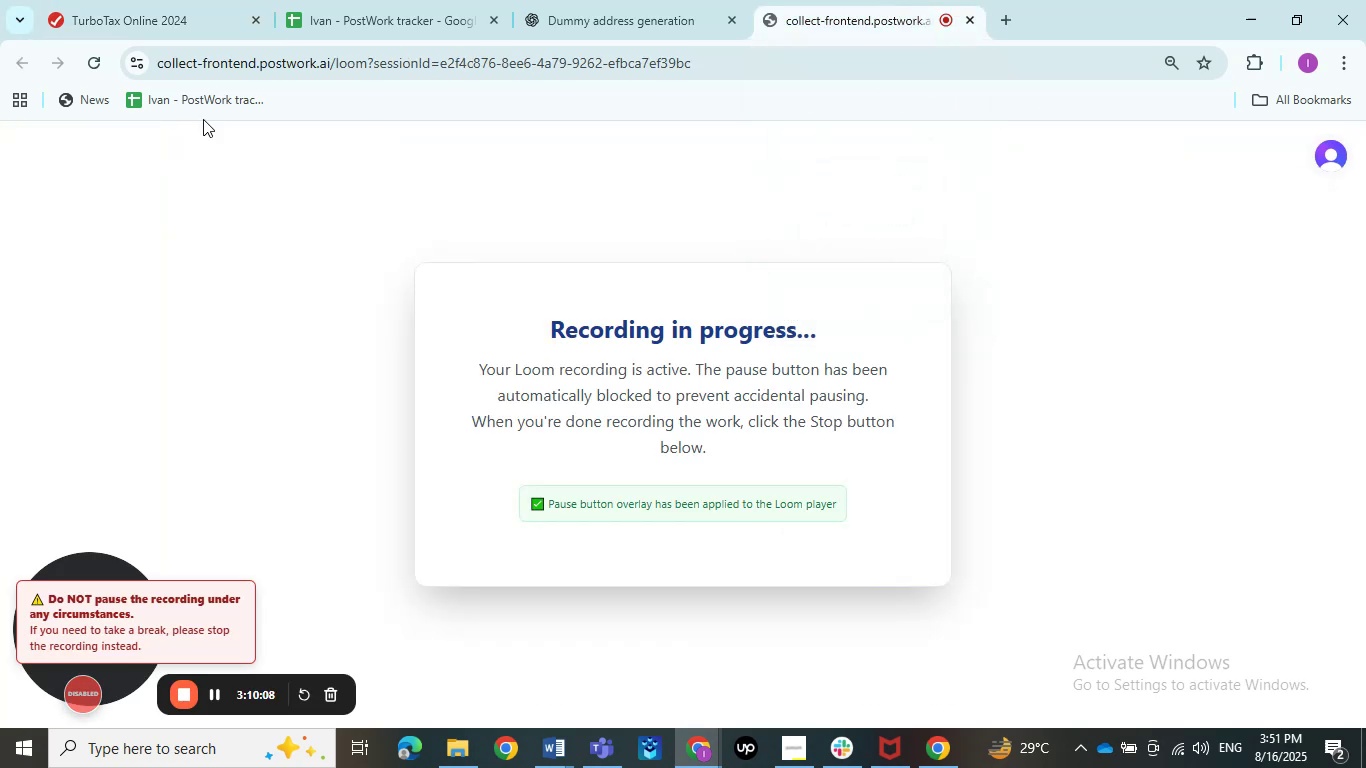 
left_click([169, 13])
 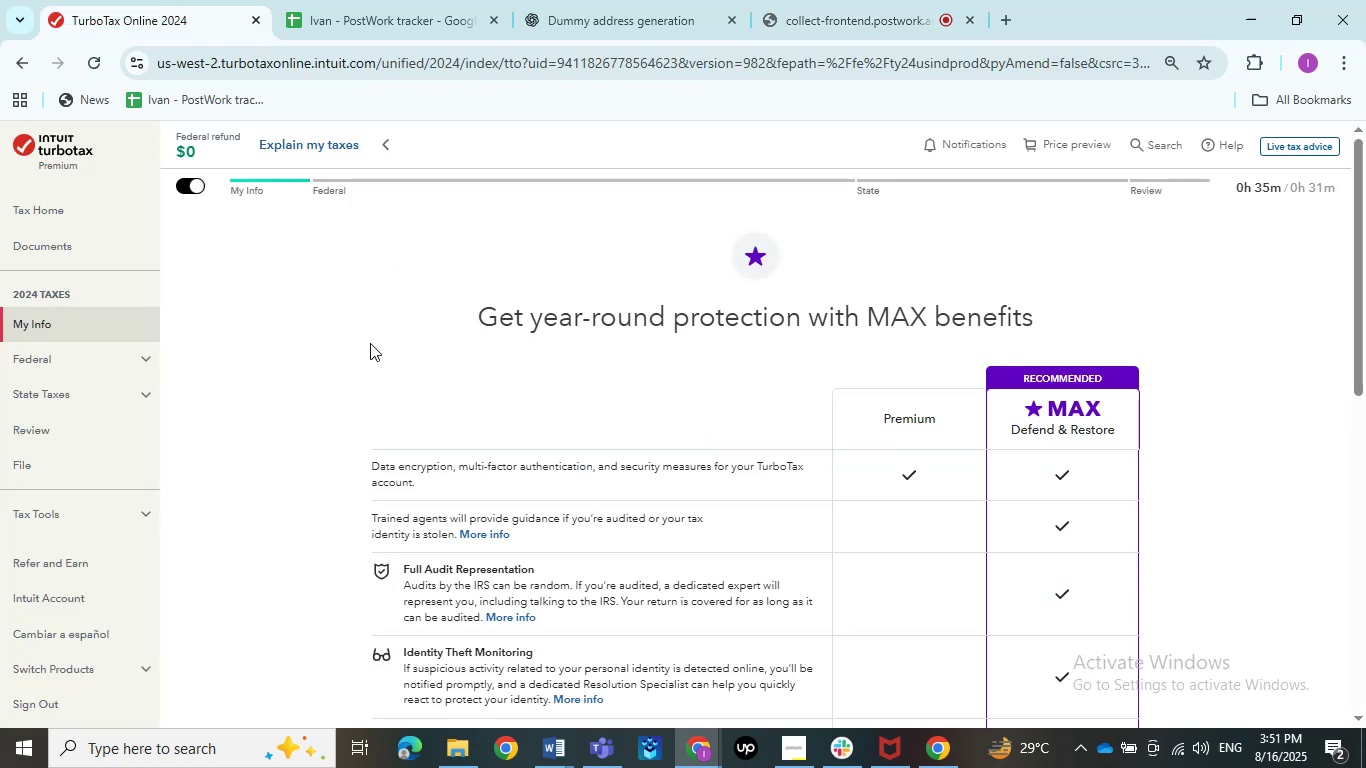 
wait(9.83)
 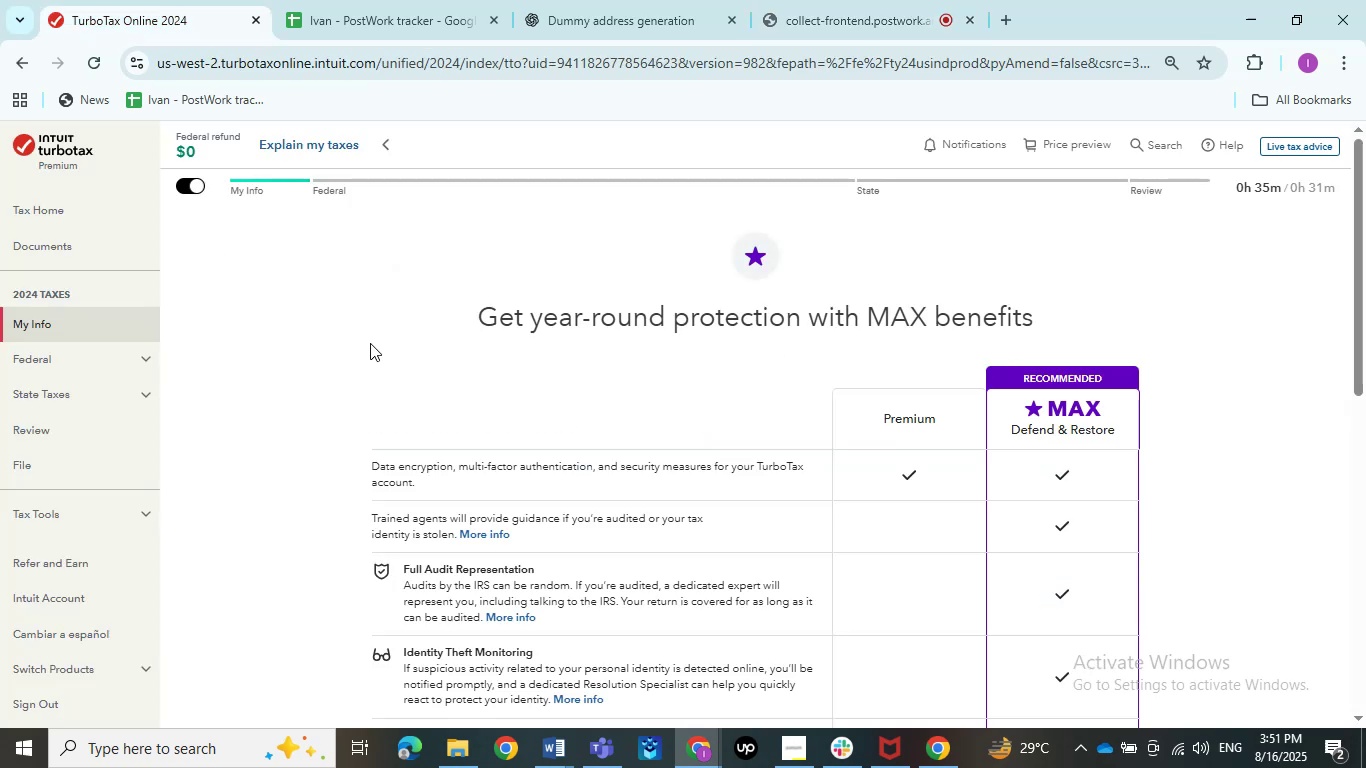 
scroll: coordinate [370, 343], scroll_direction: down, amount: 7.0
 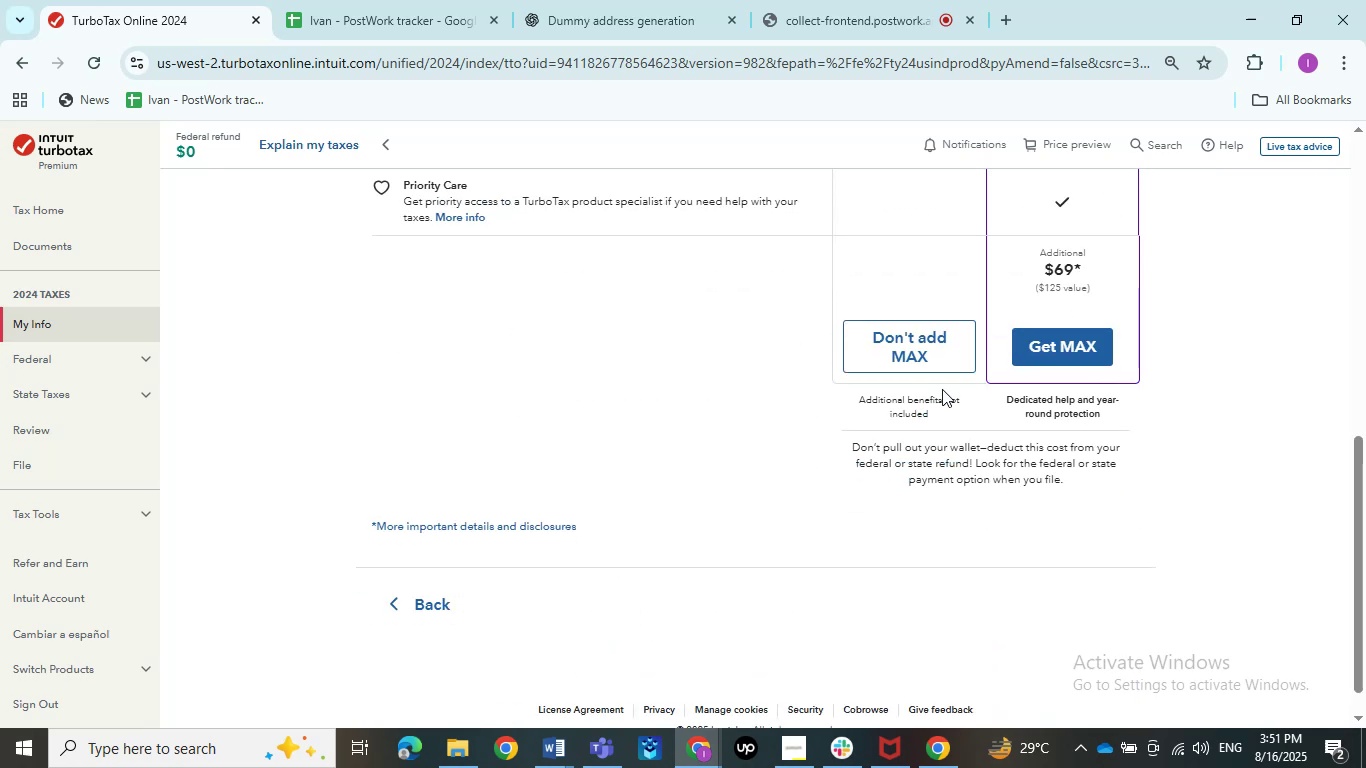 
left_click([935, 370])
 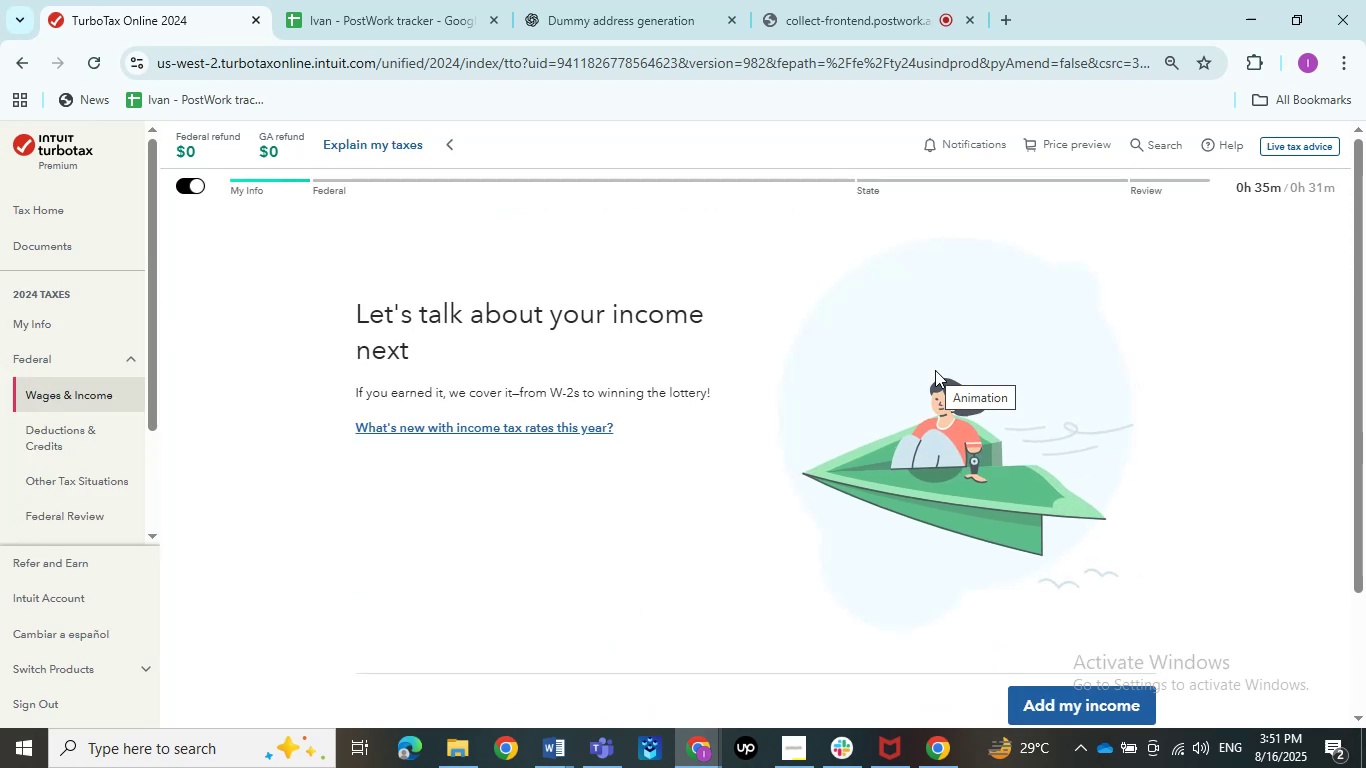 
scroll: coordinate [666, 496], scroll_direction: down, amount: 1.0
 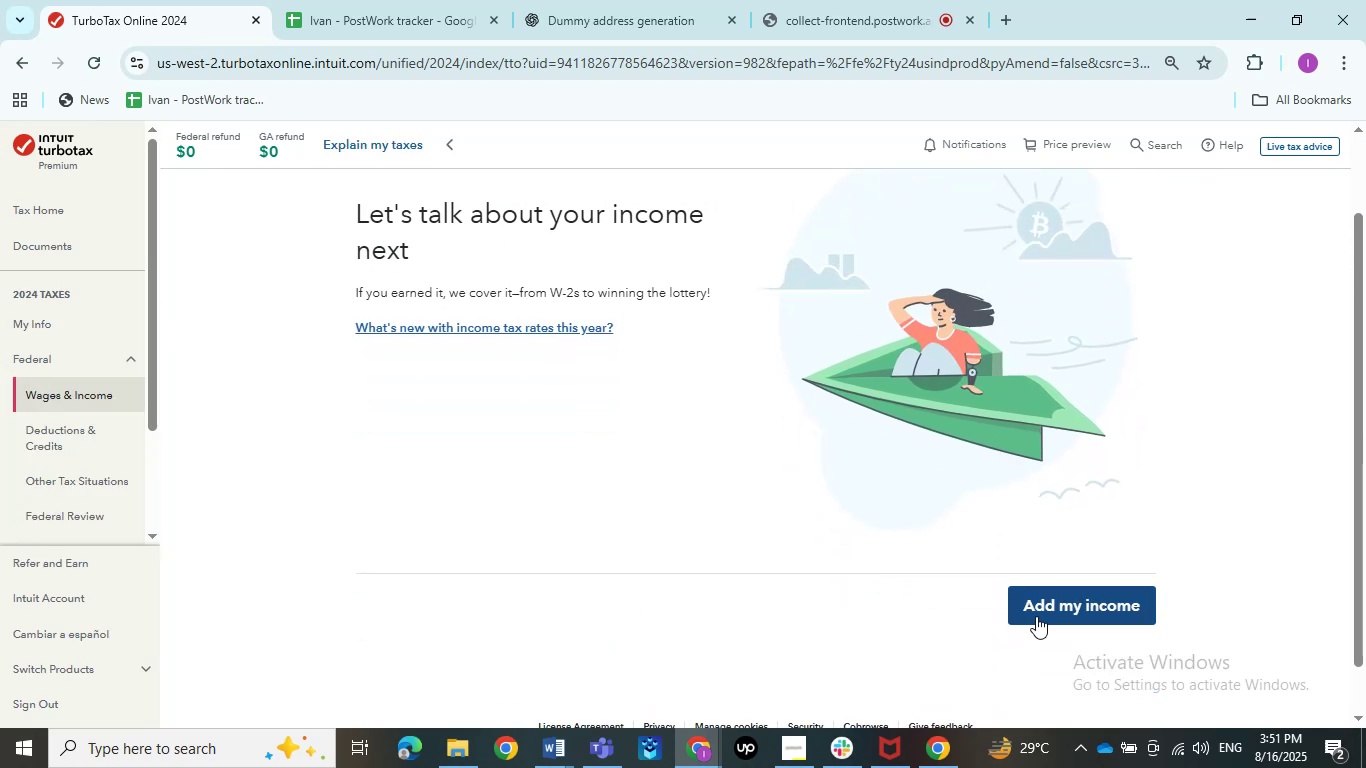 
left_click([1036, 616])
 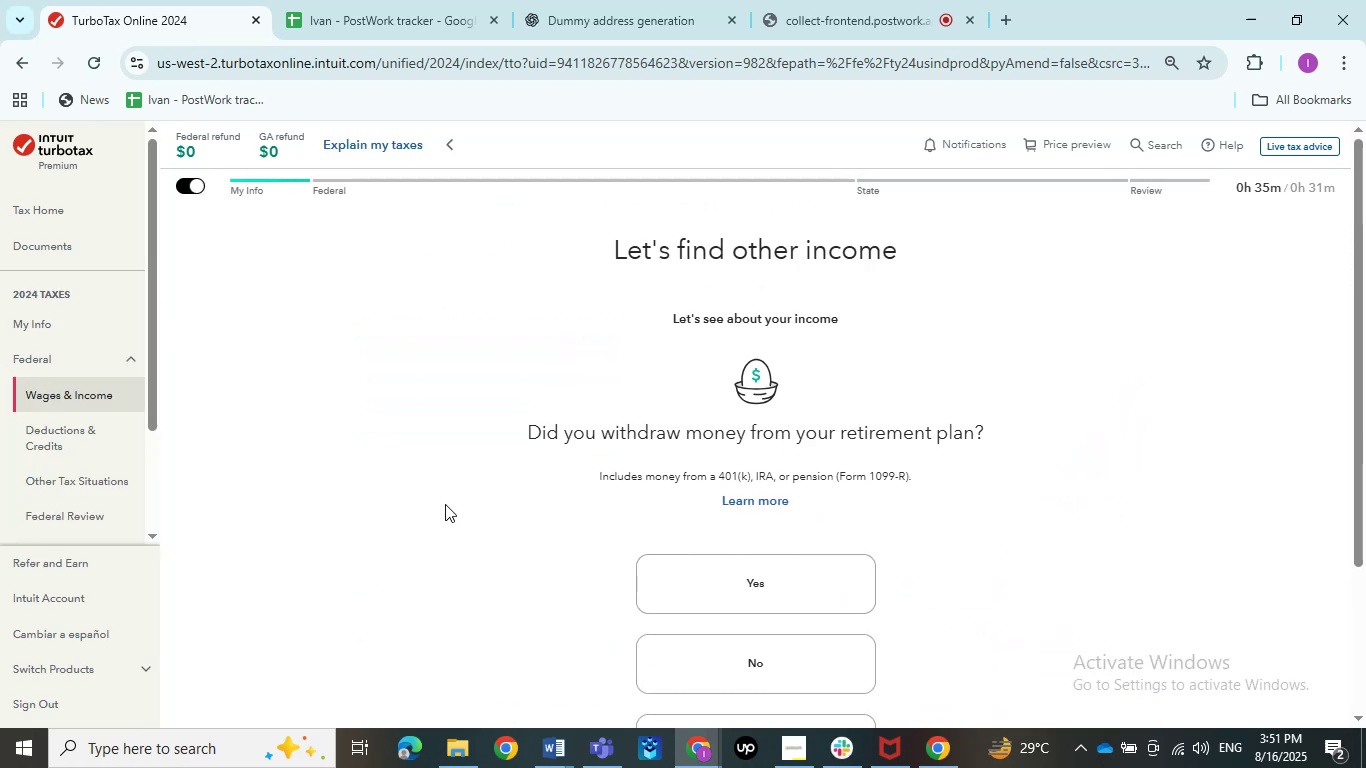 
scroll: coordinate [445, 504], scroll_direction: down, amount: 1.0
 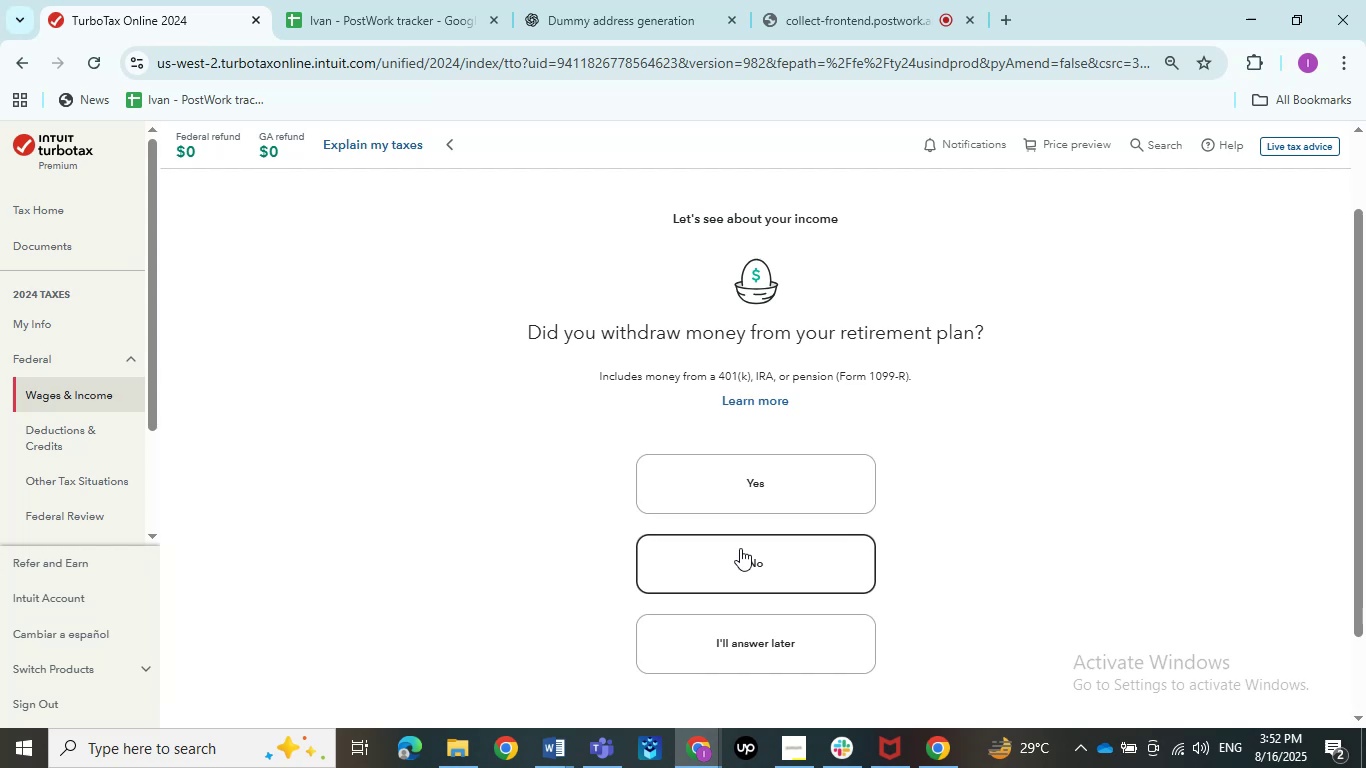 
wait(23.45)
 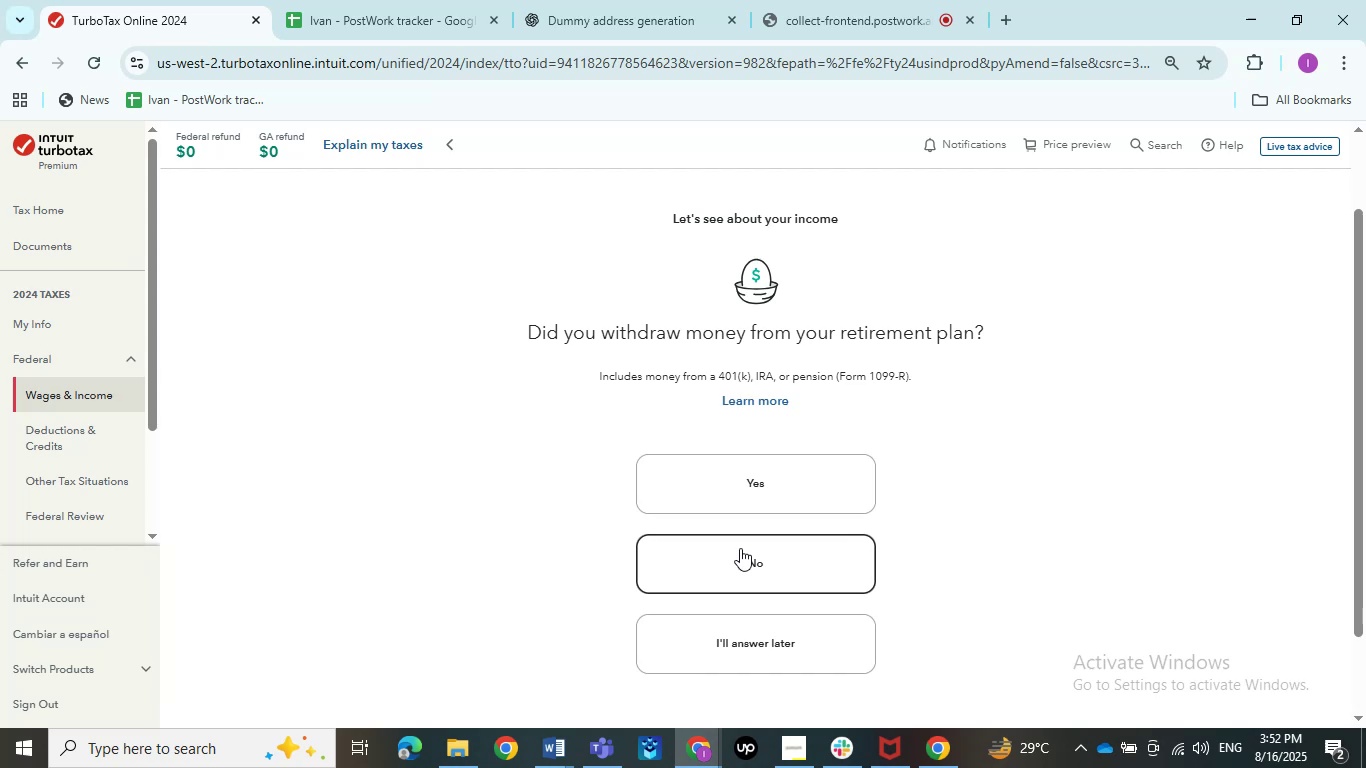 
left_click([740, 548])
 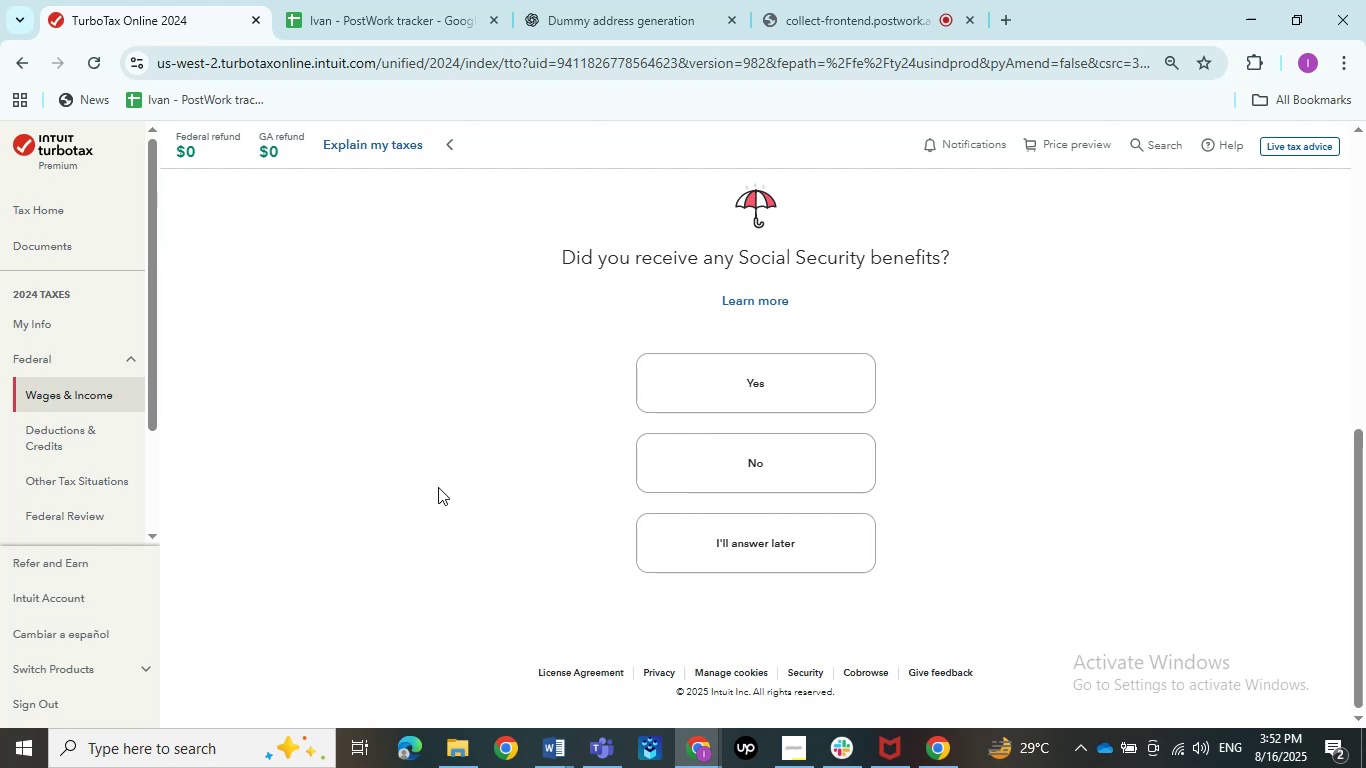 